 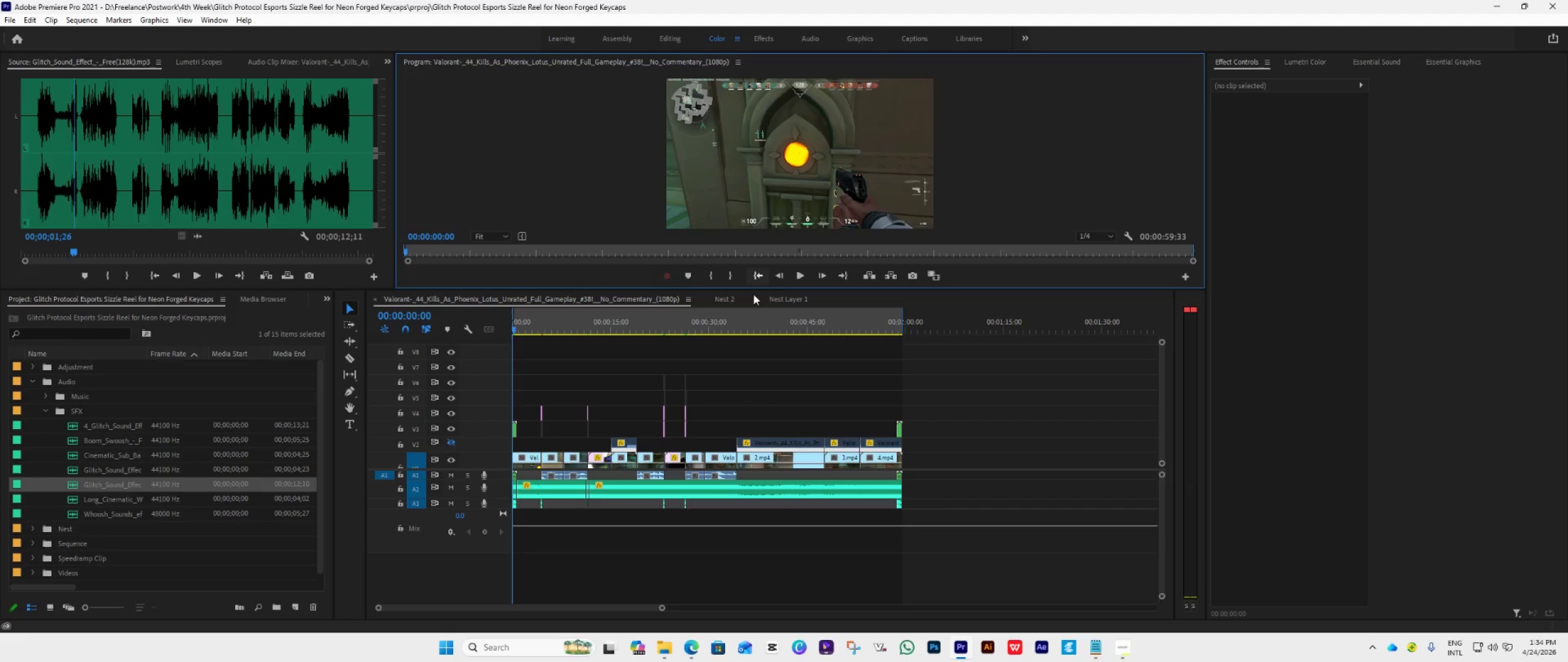 
hold_key(key=AltLeft, duration=0.34)
scroll: coordinate [652, 435], scroll_direction: up, amount: 24.0
 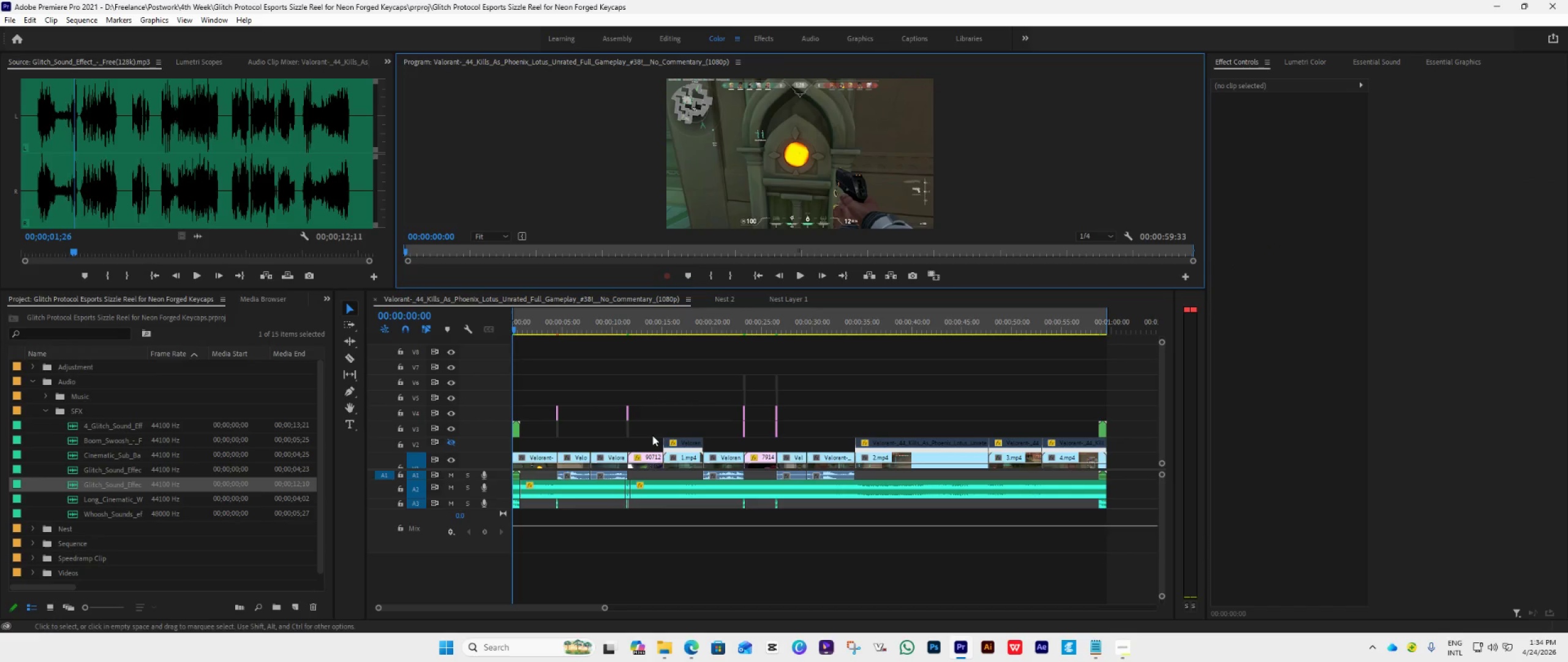 
key(Space)
 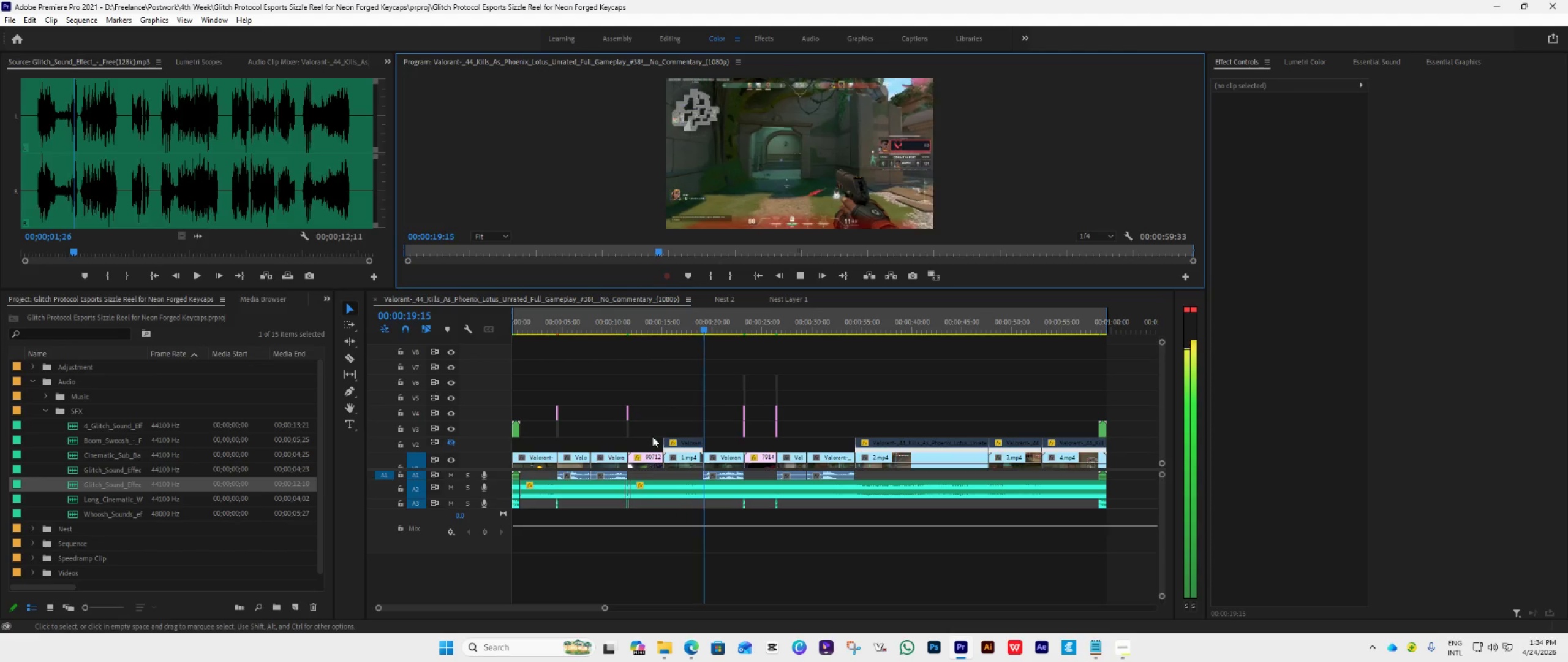 
wait(24.55)
 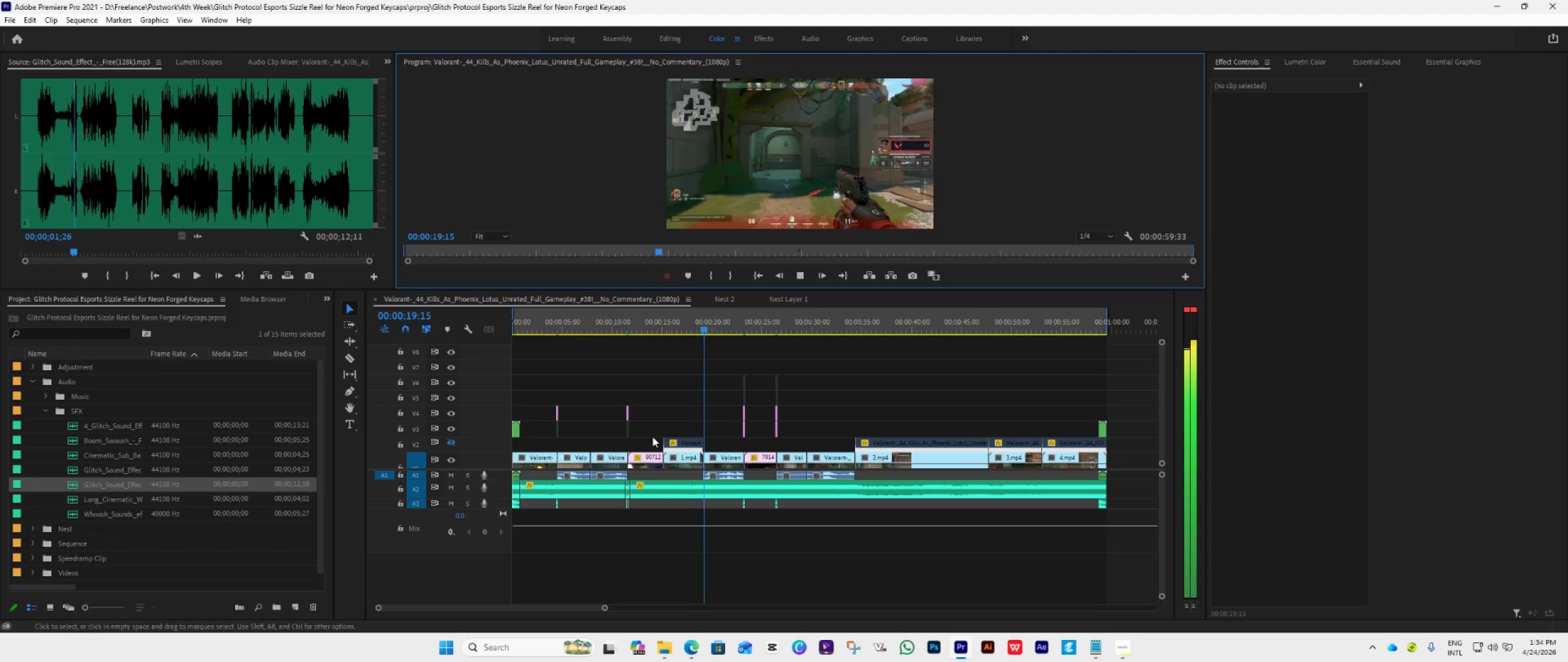 
left_click([1546, 536])
 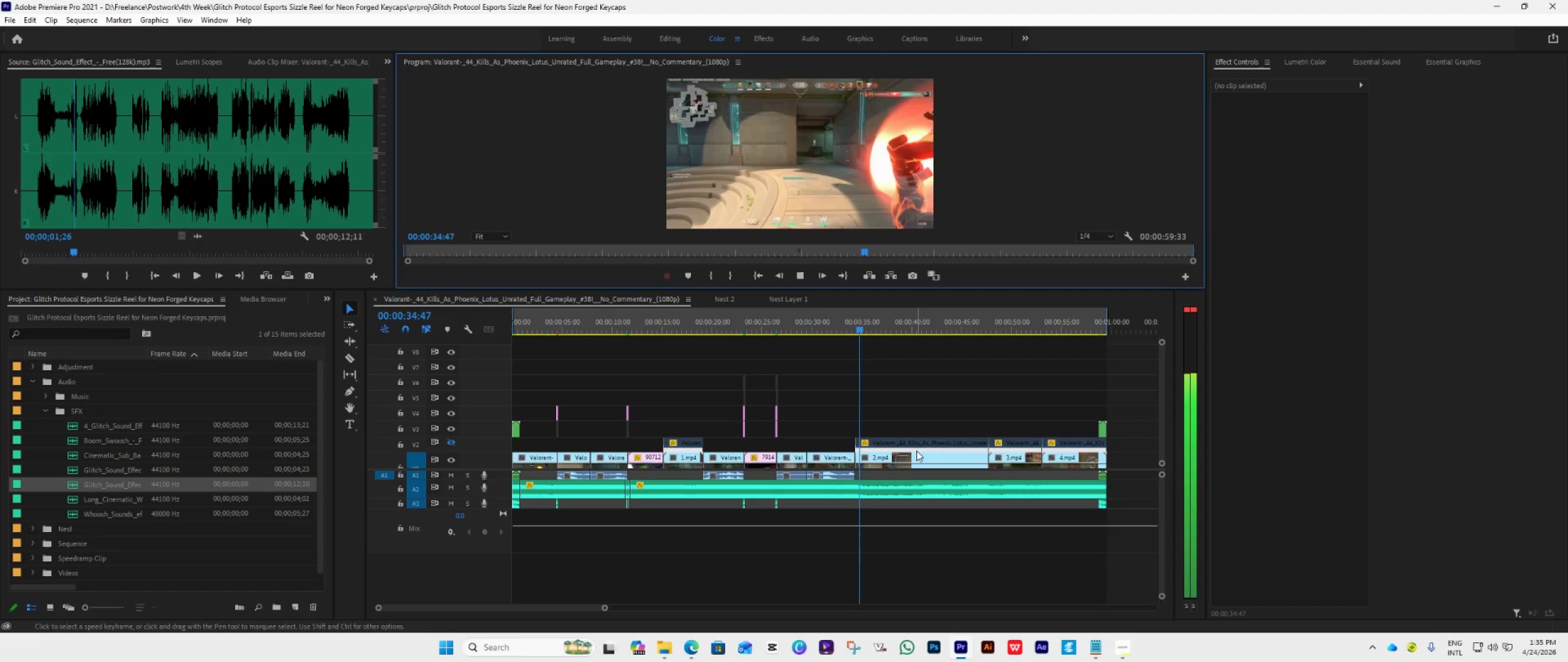 
wait(15.81)
 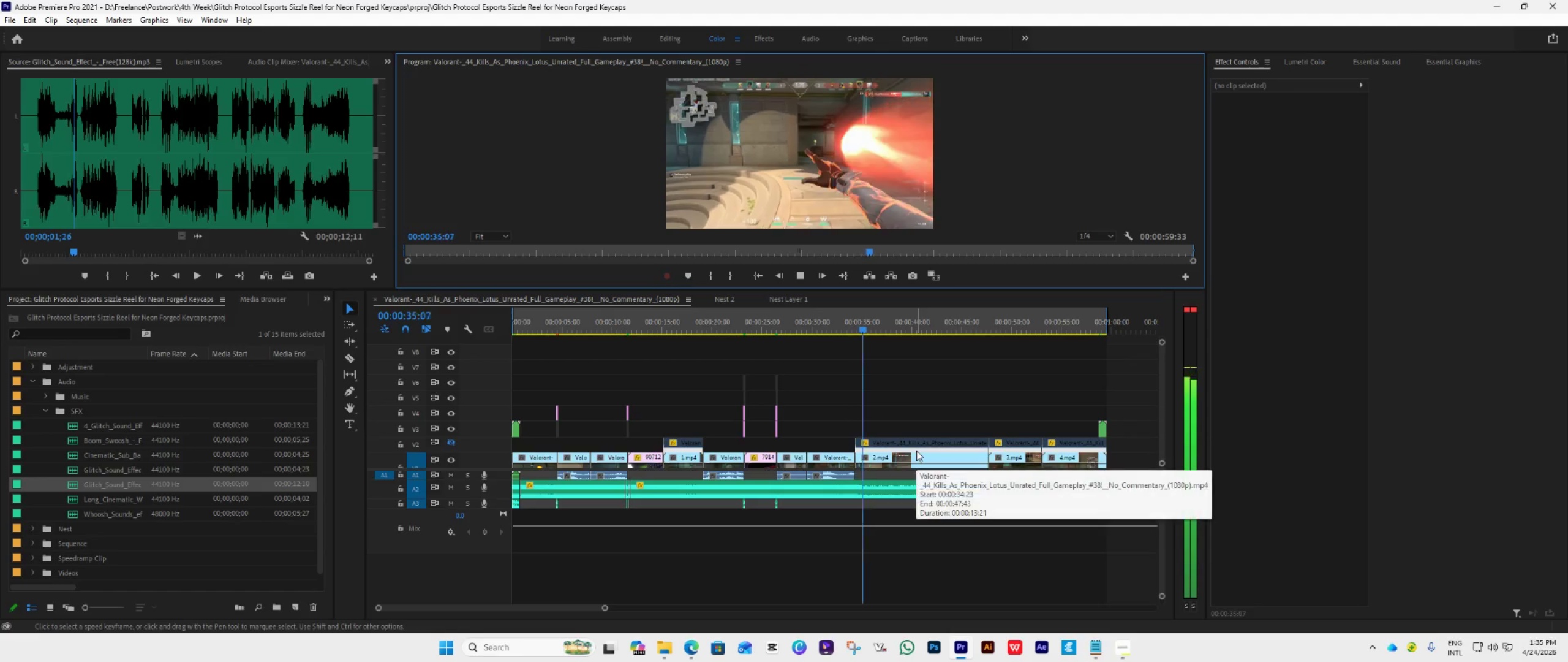 
key(Control+S)
 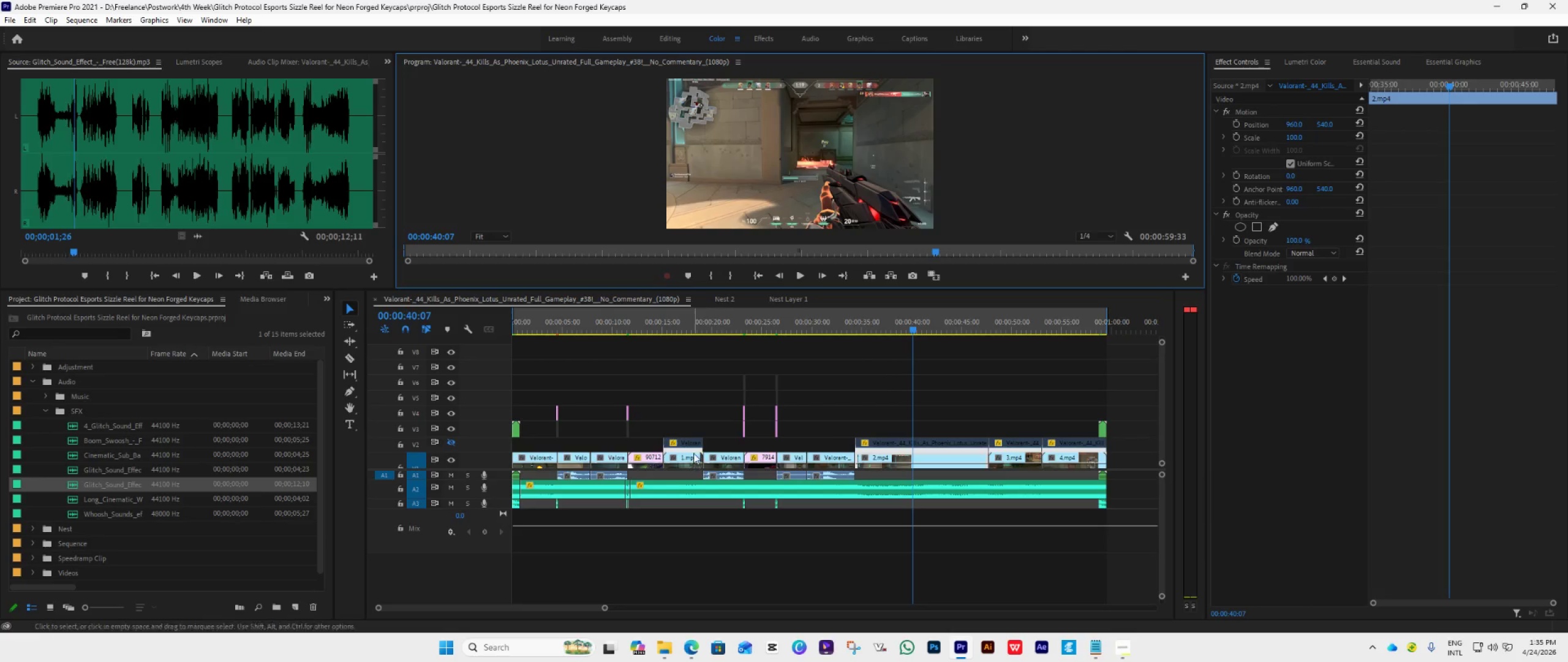 
hold_key(key=AltLeft, duration=0.52)
scroll: coordinate [701, 437], scroll_direction: up, amount: 23.0
 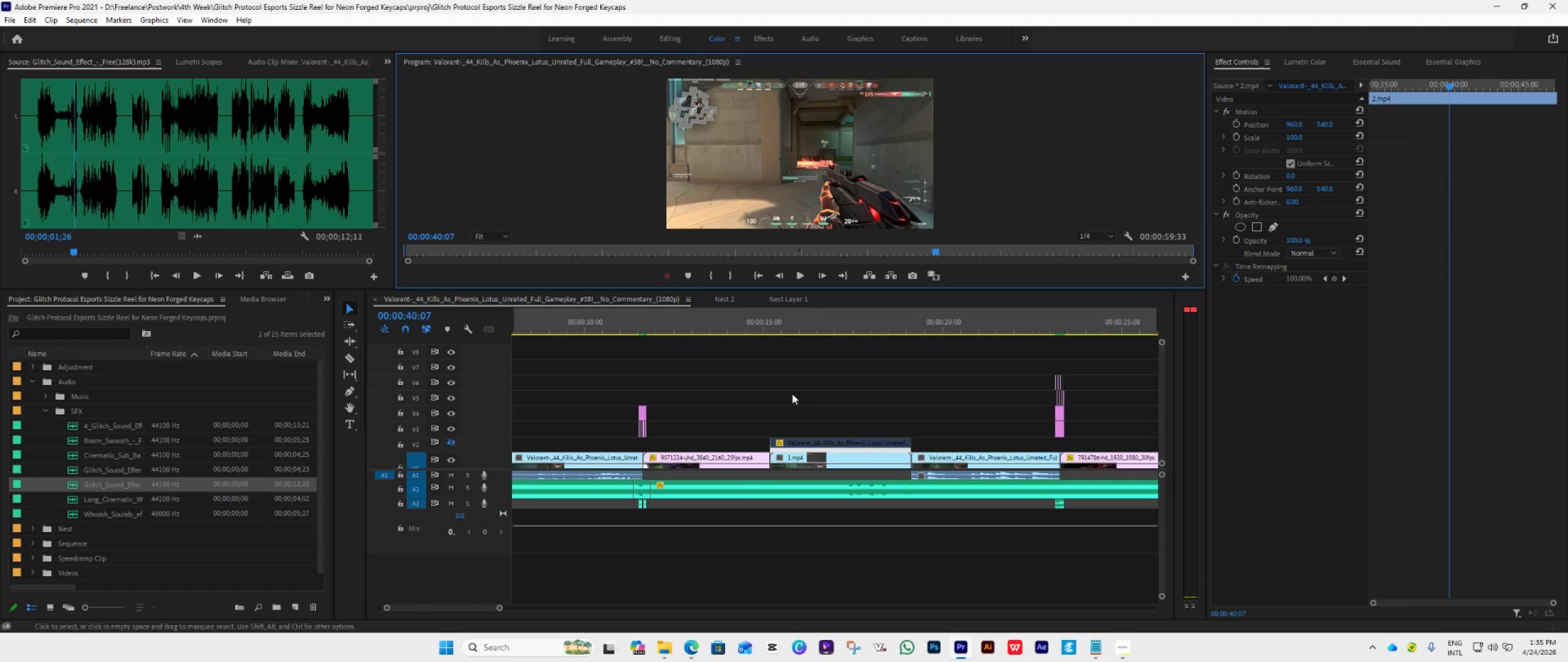 
left_click([723, 329])
 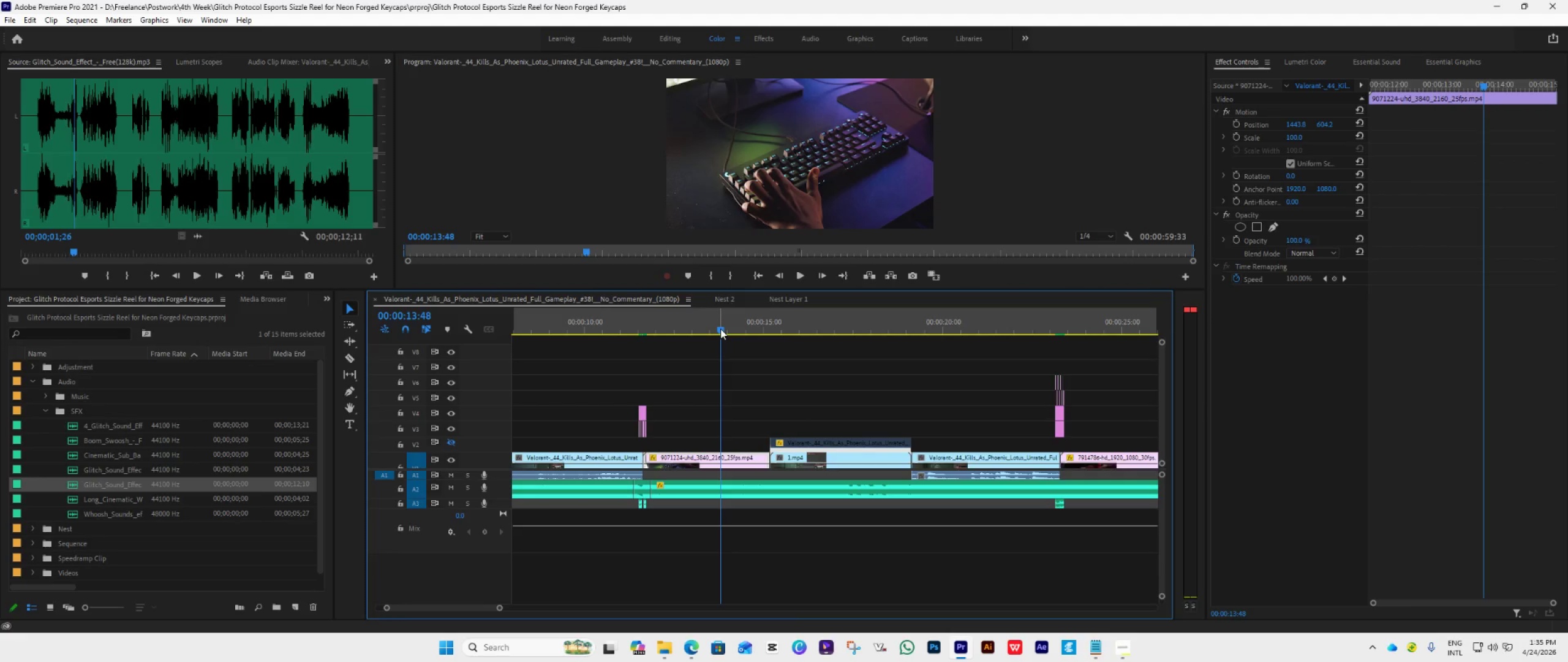 
left_click_drag(start_coordinate=[718, 329], to_coordinate=[627, 403])
 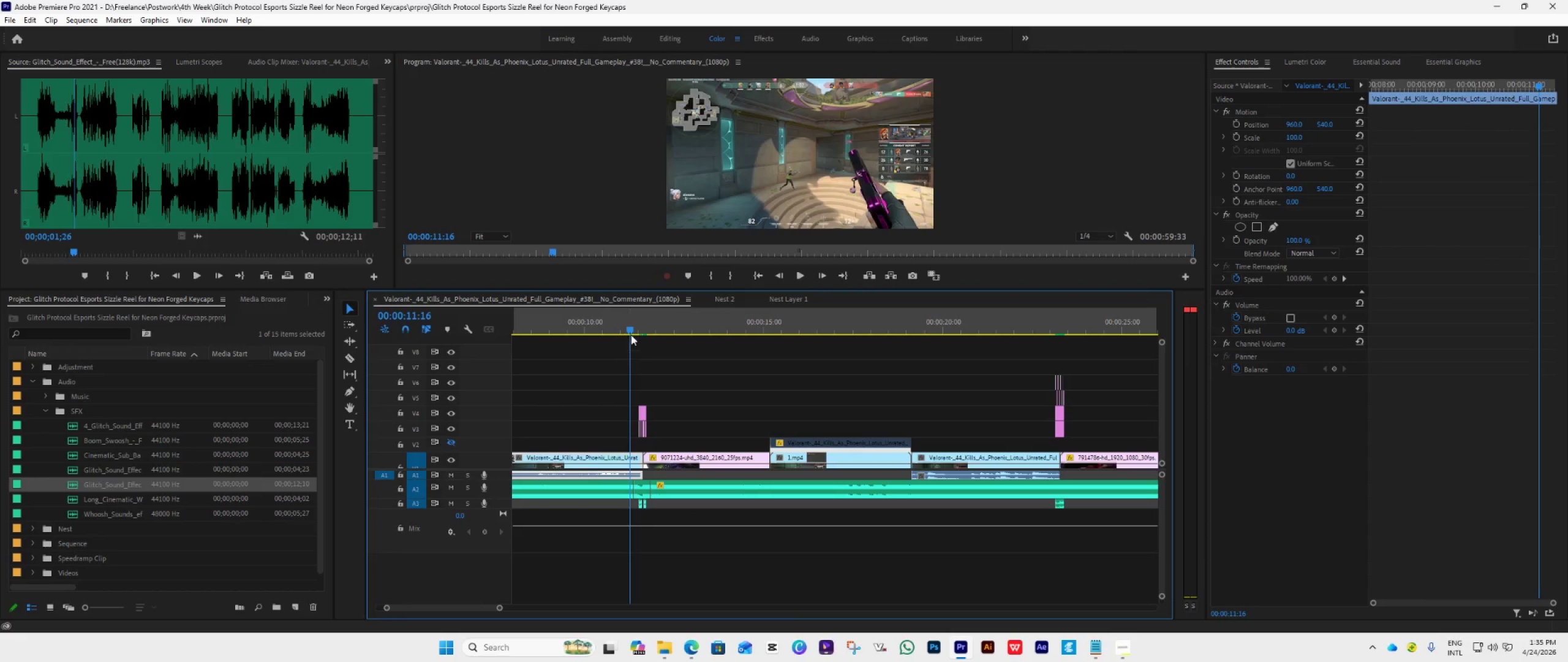 
left_click_drag(start_coordinate=[631, 333], to_coordinate=[680, 365])
 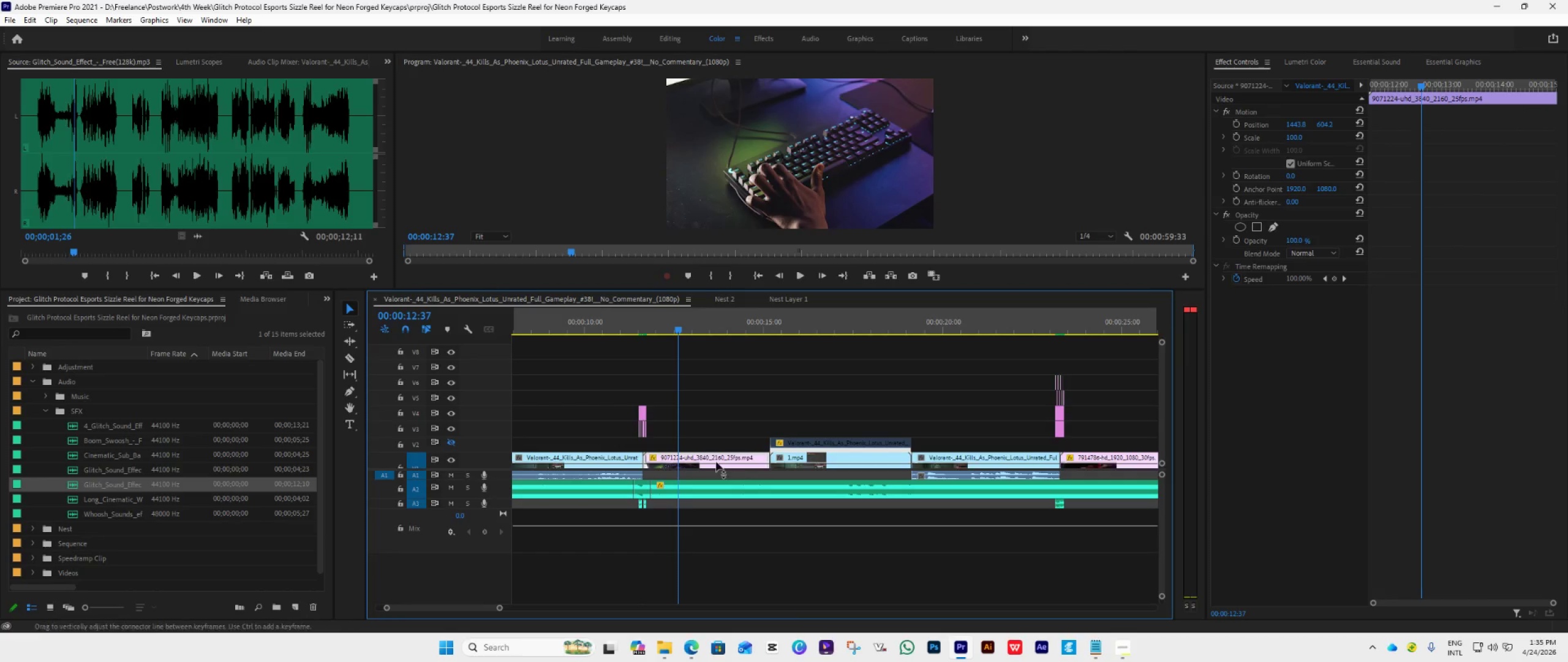 
left_click([712, 456])
 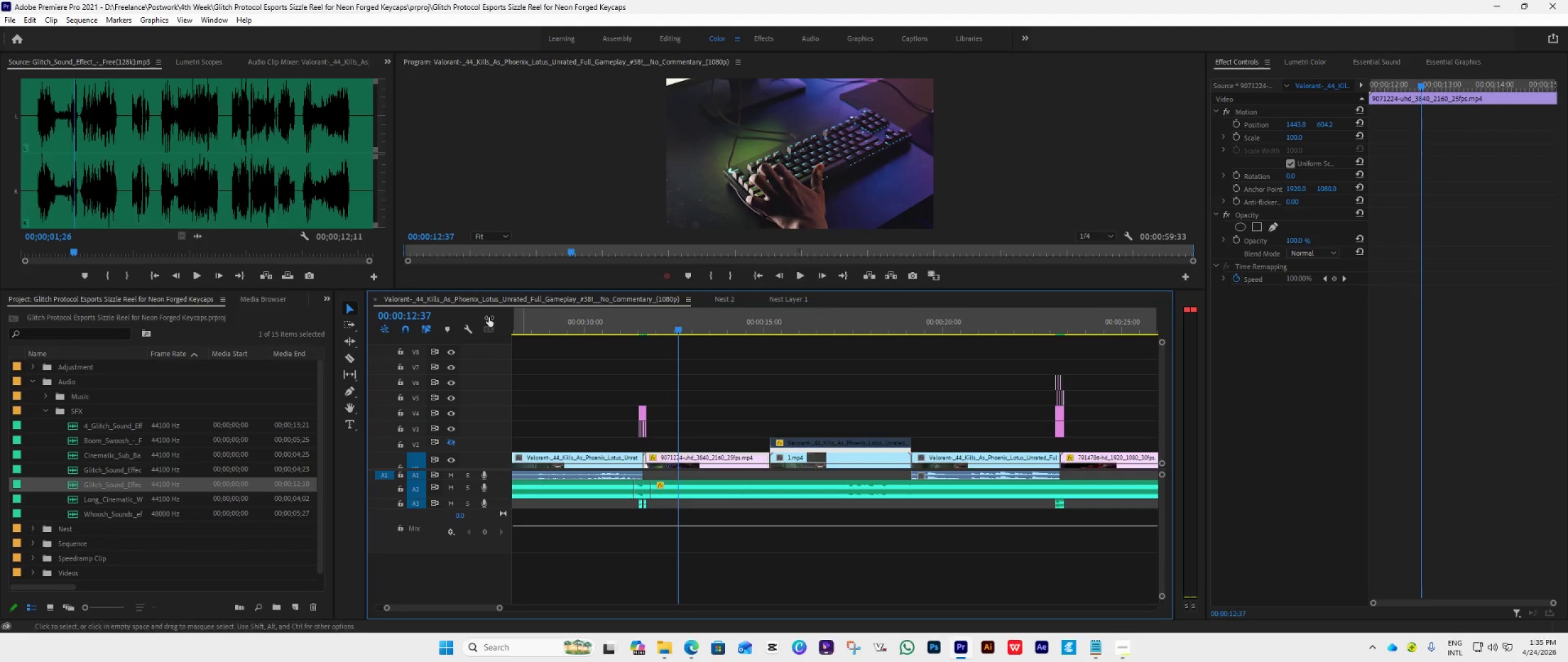 
left_click([194, 63])
 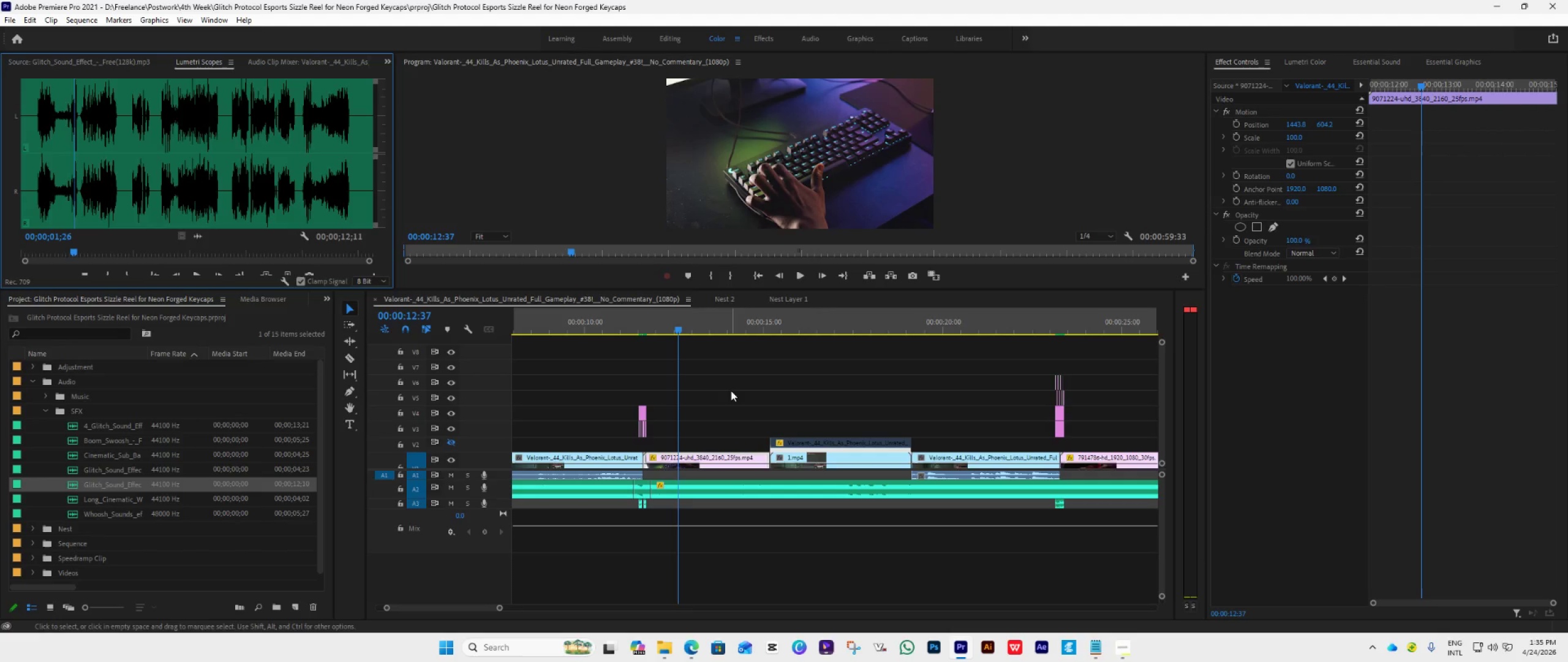 
left_click([291, 65])
 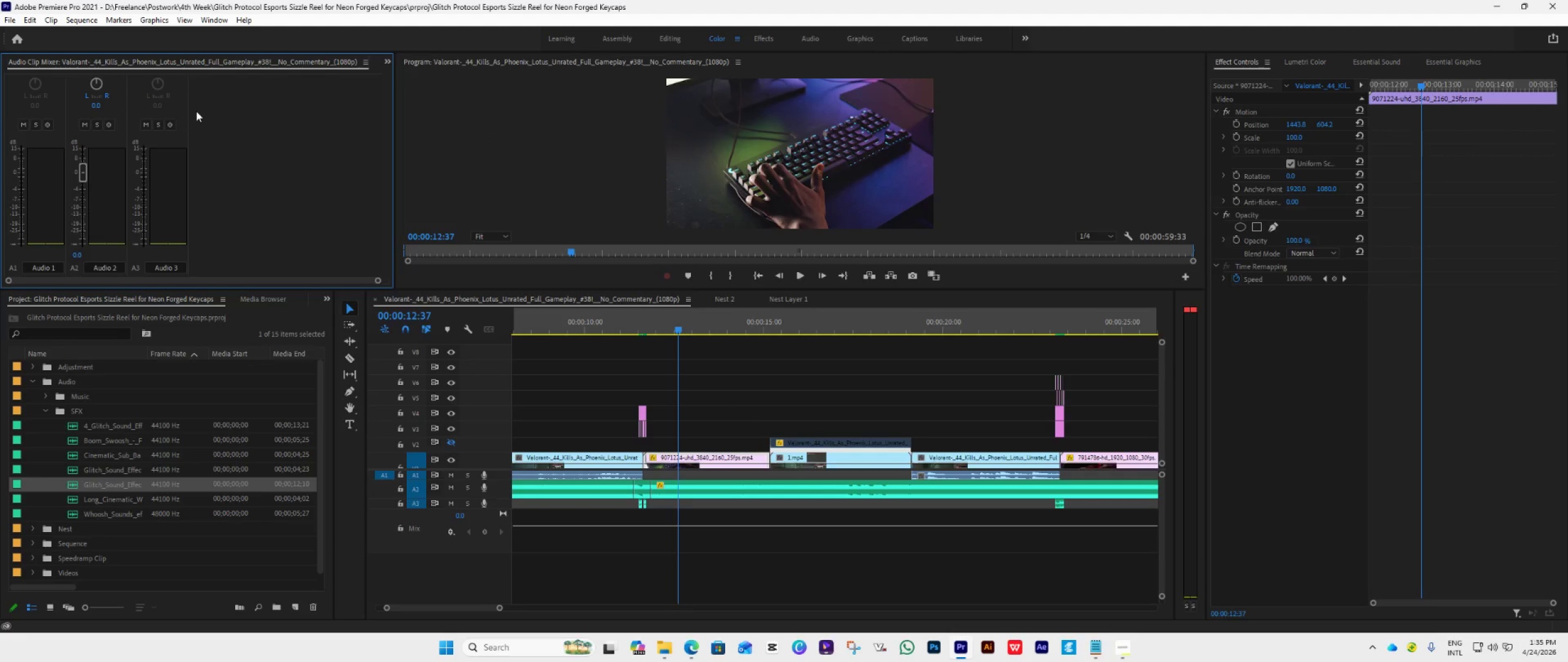 
left_click([387, 67])
 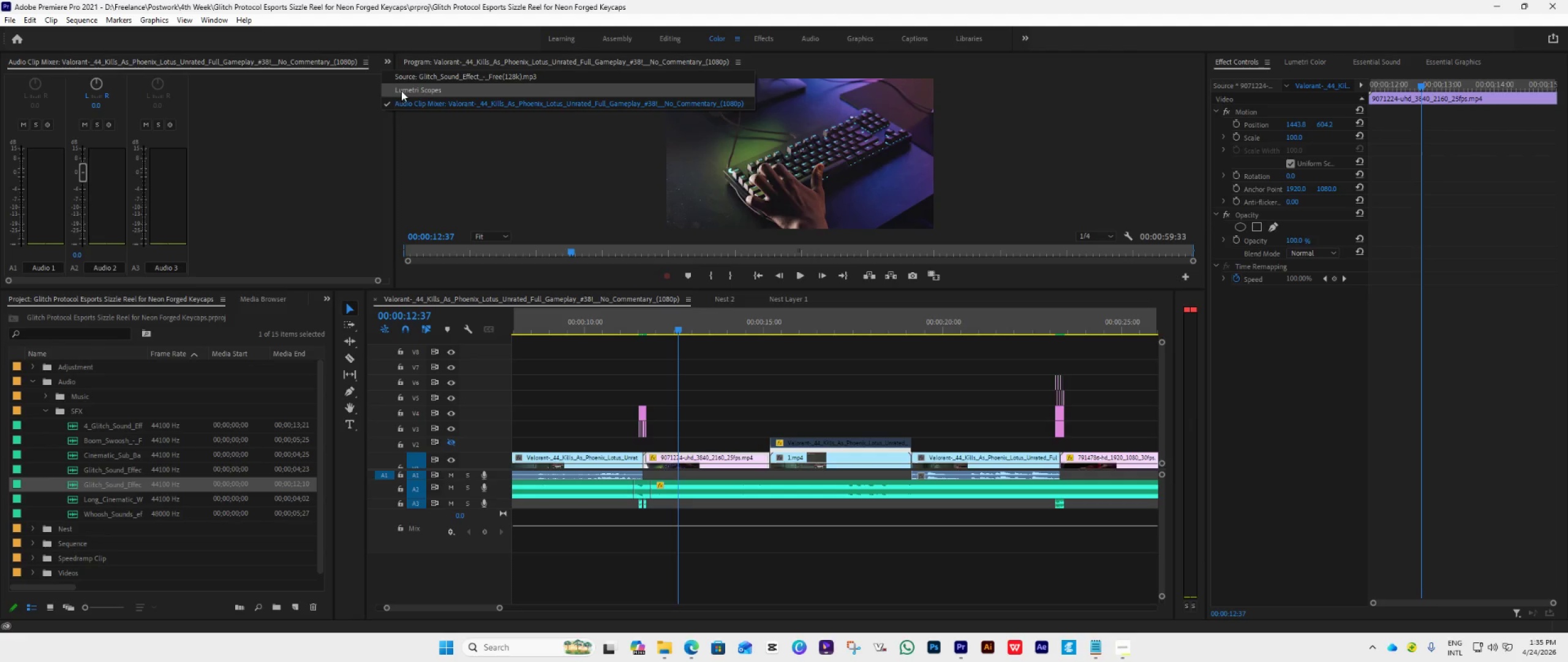 
left_click([402, 91])
 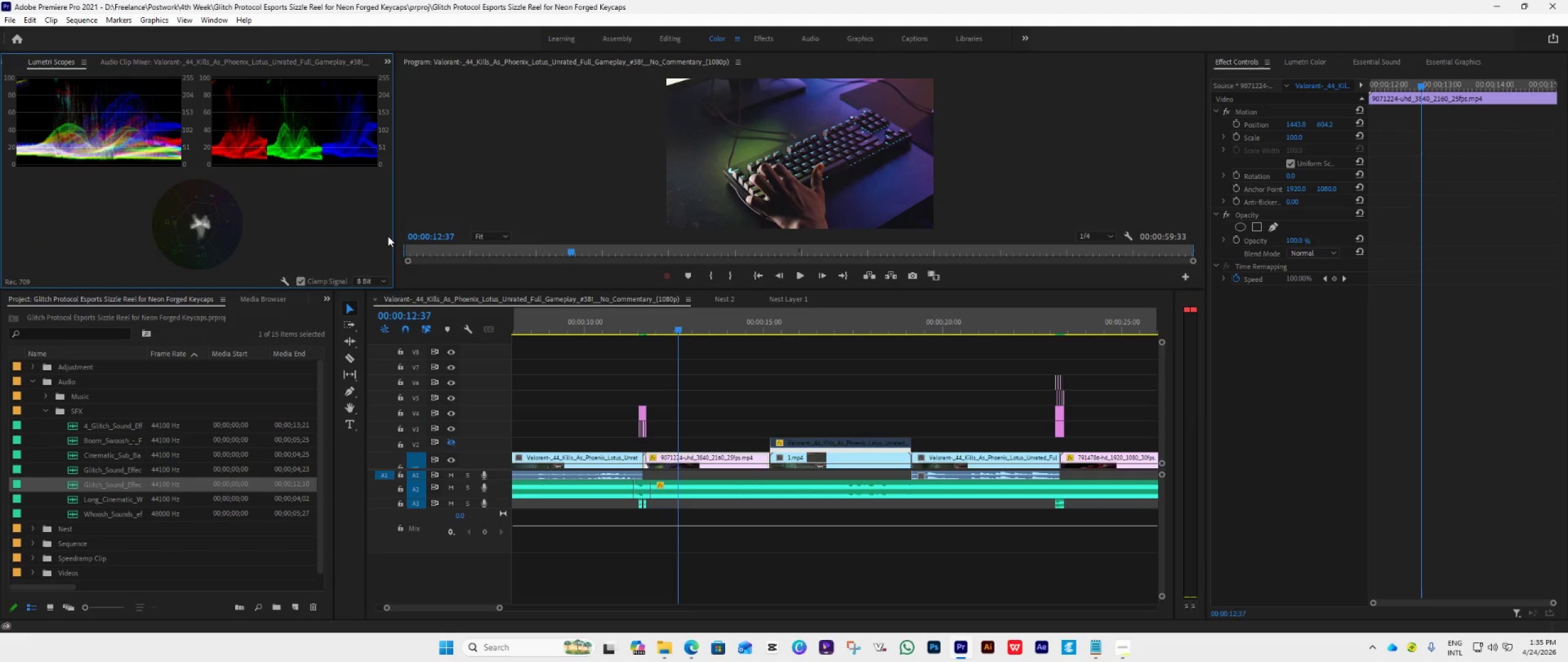 
key(Control+S)
 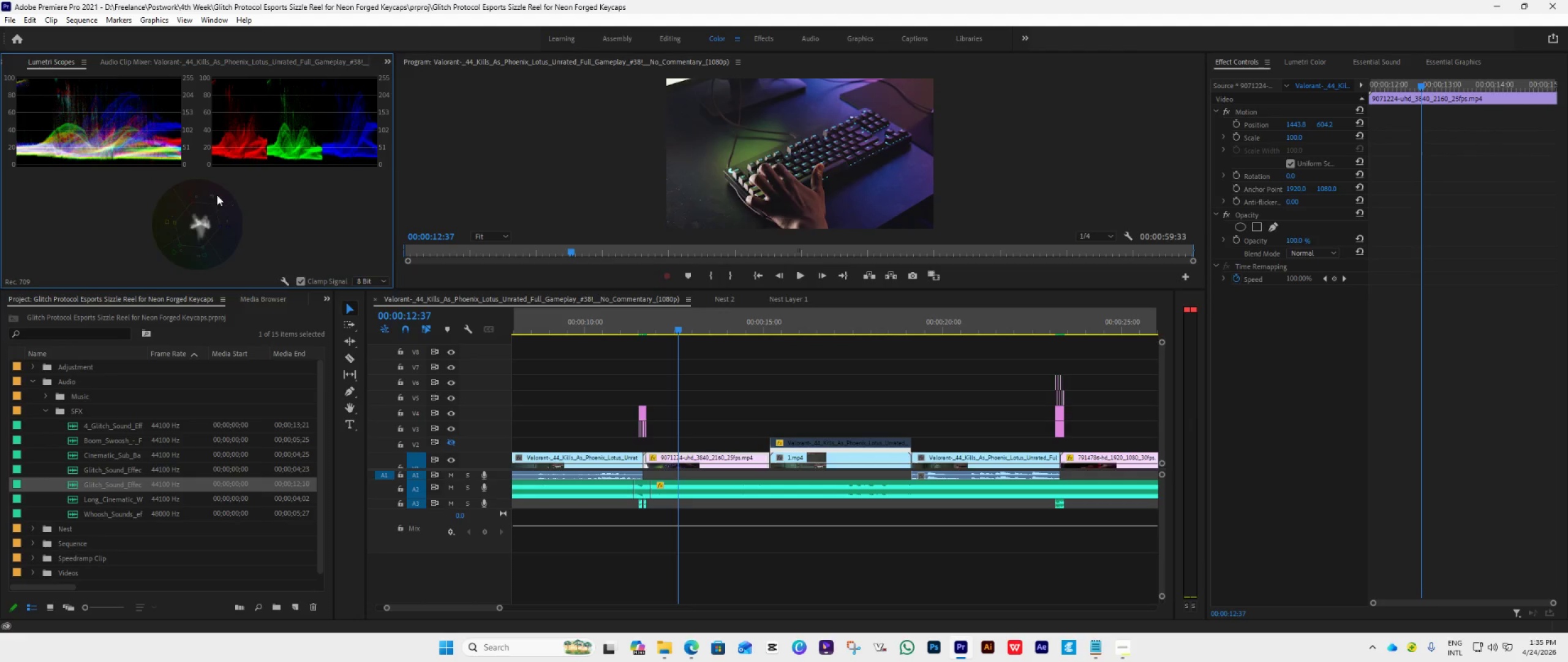 
right_click([255, 213])
 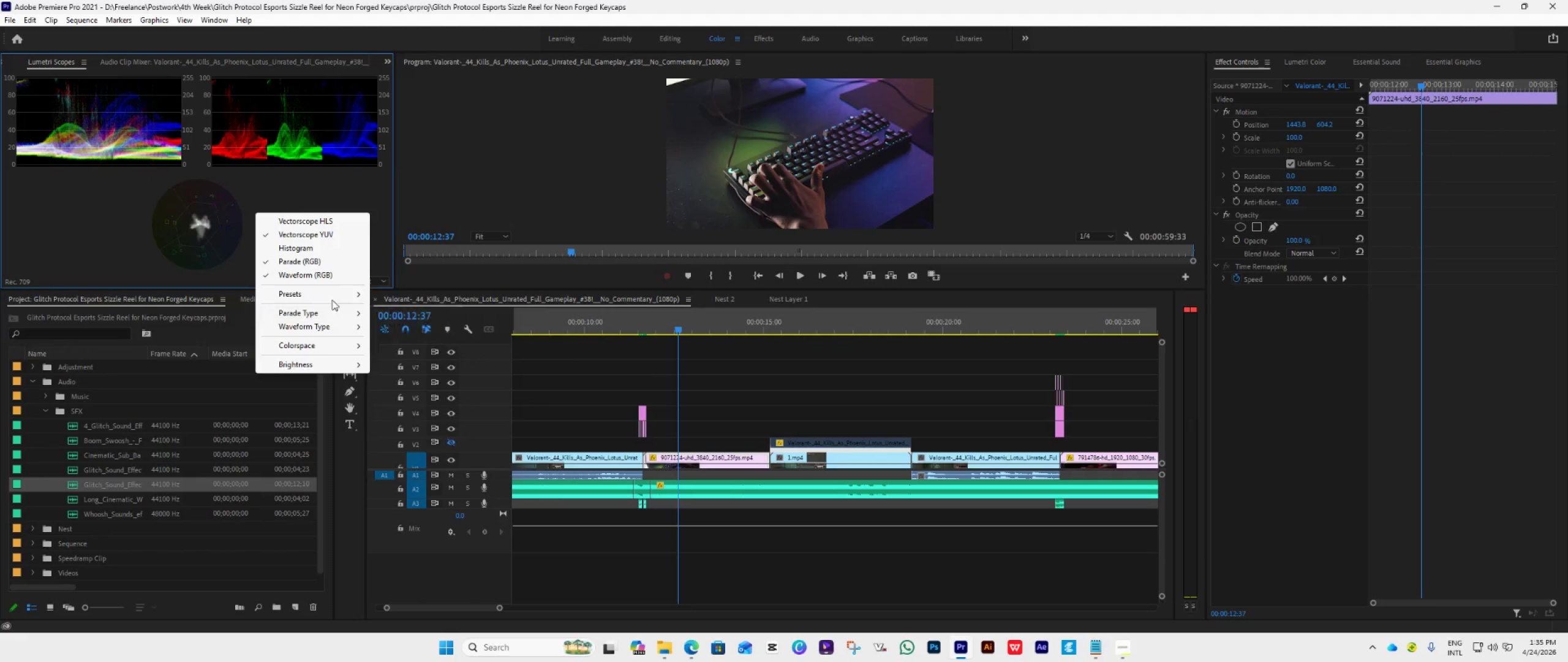 
double_click([289, 260])
 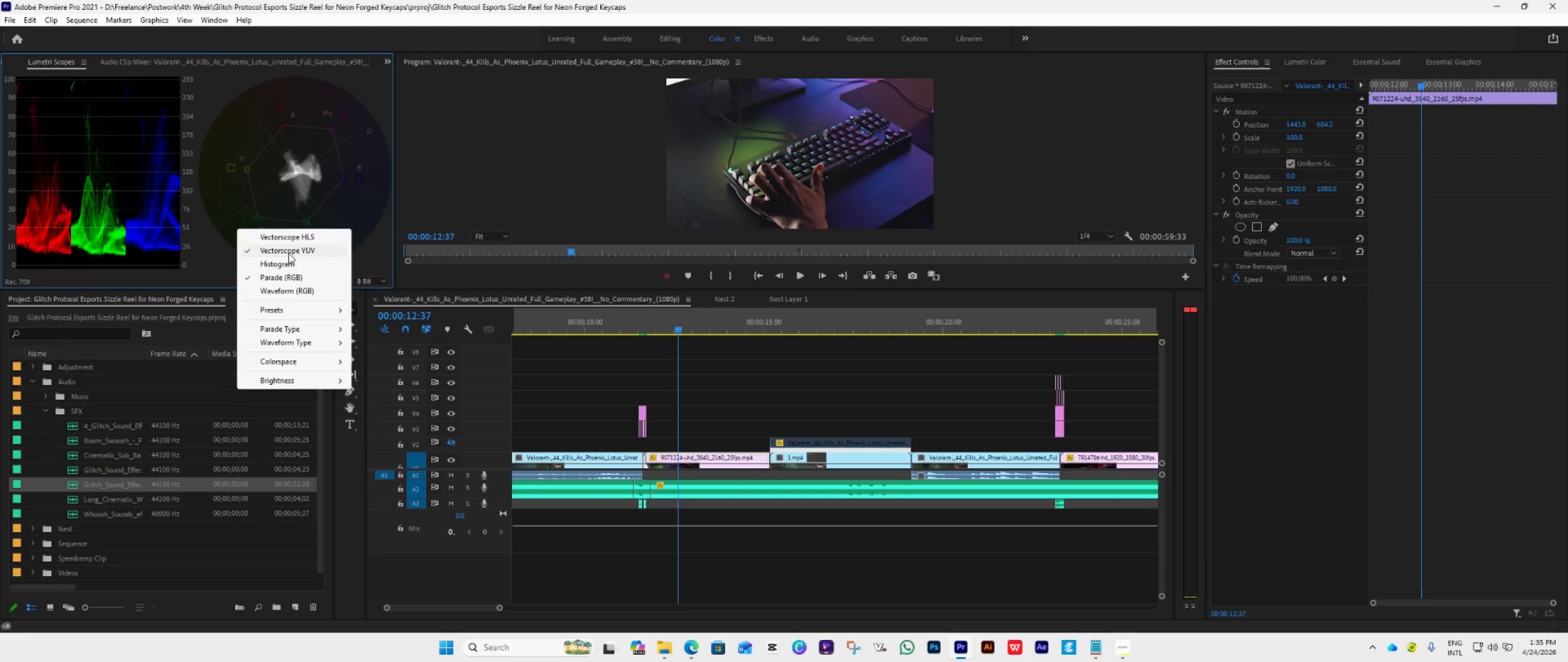 
left_click([270, 251])
 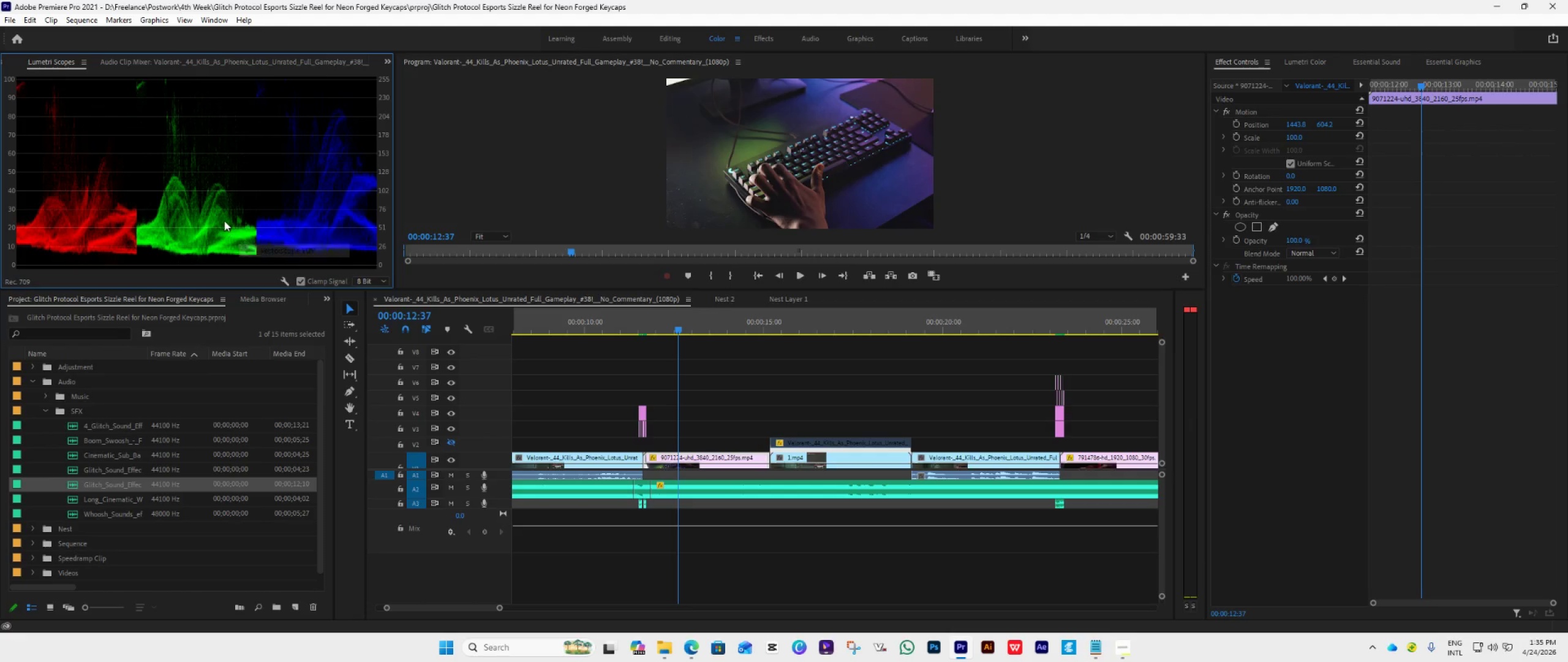 
right_click([224, 221])
 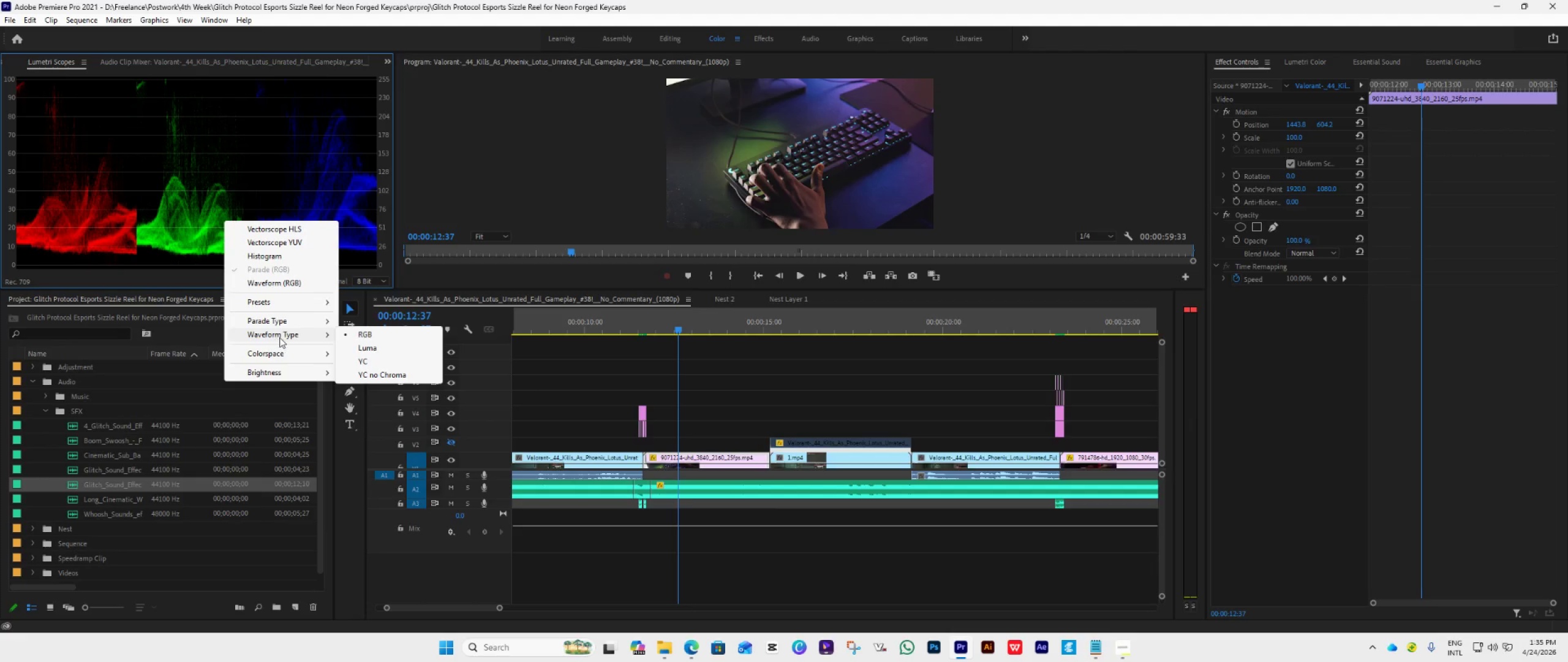 
left_click([360, 347])
 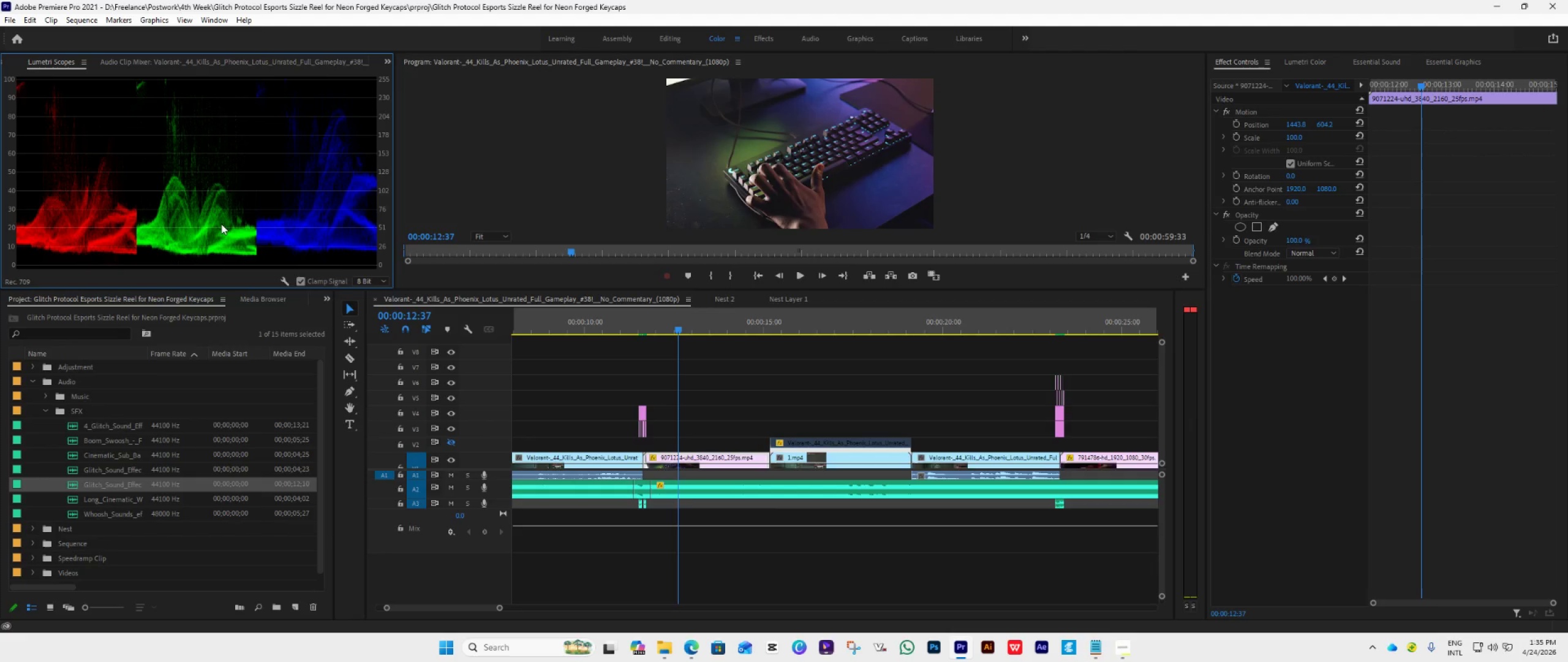 
right_click([221, 223])
 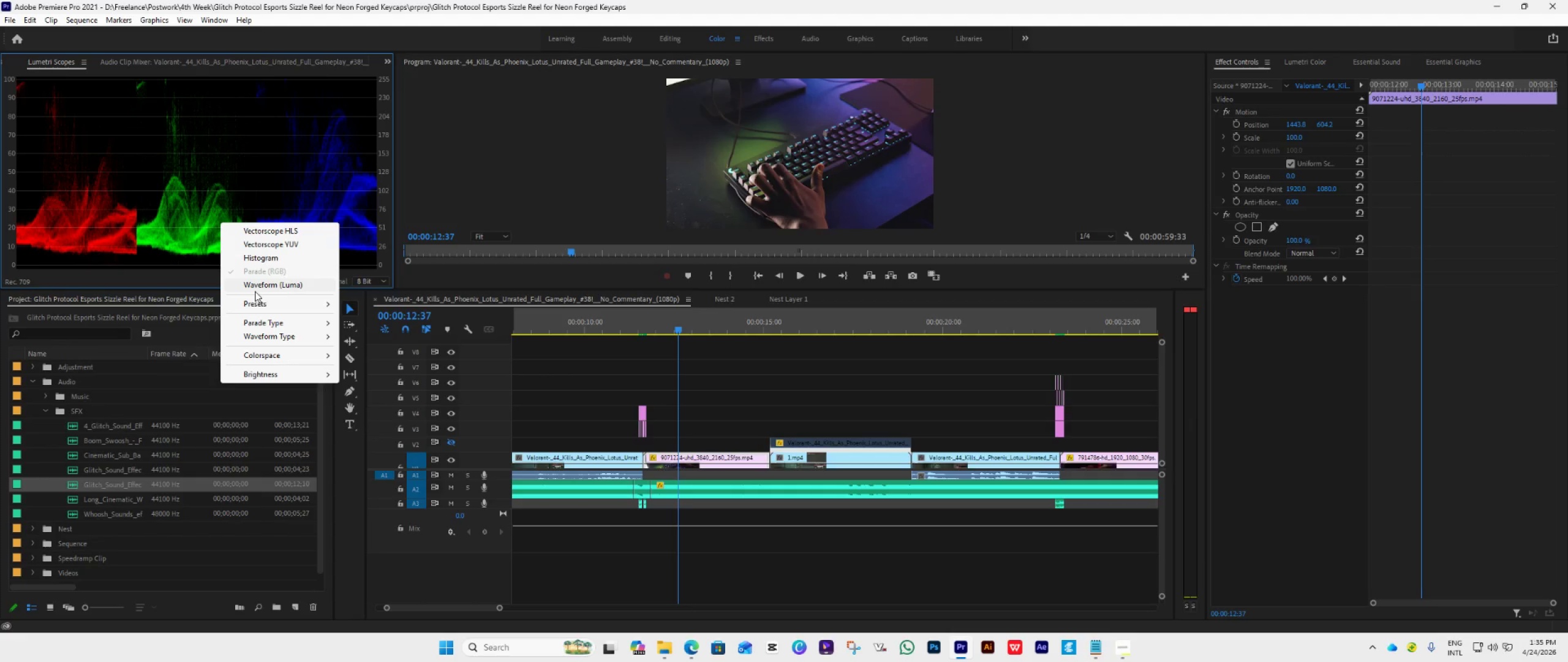 
left_click([254, 289])
 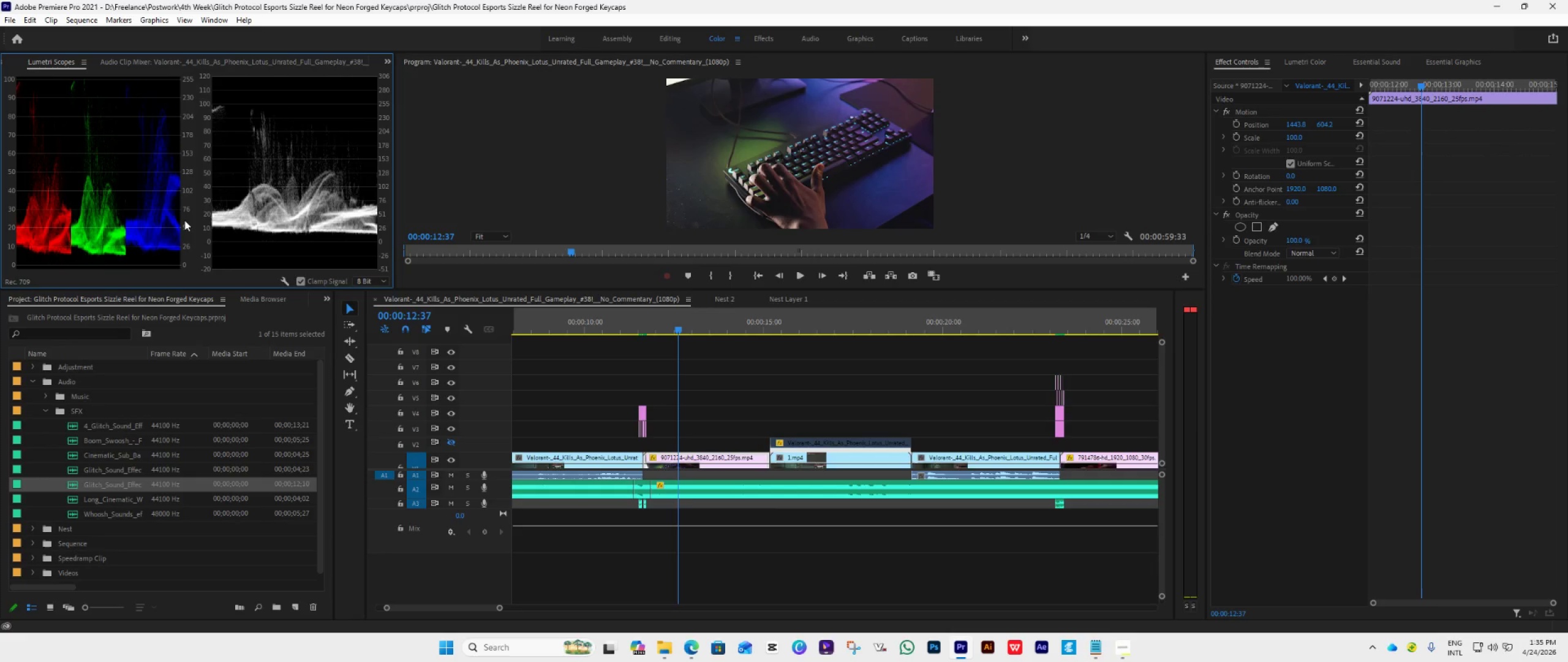 
right_click([190, 219])
 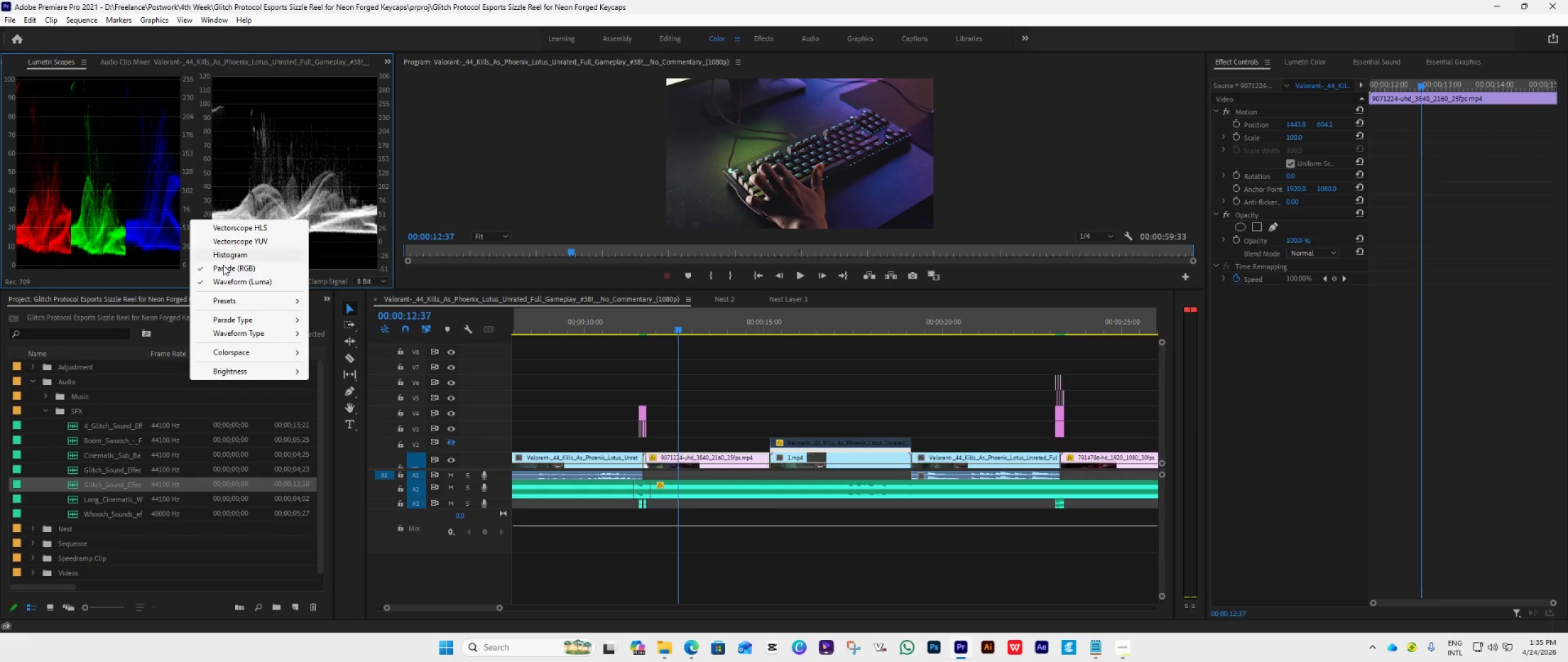 
left_click([220, 269])
 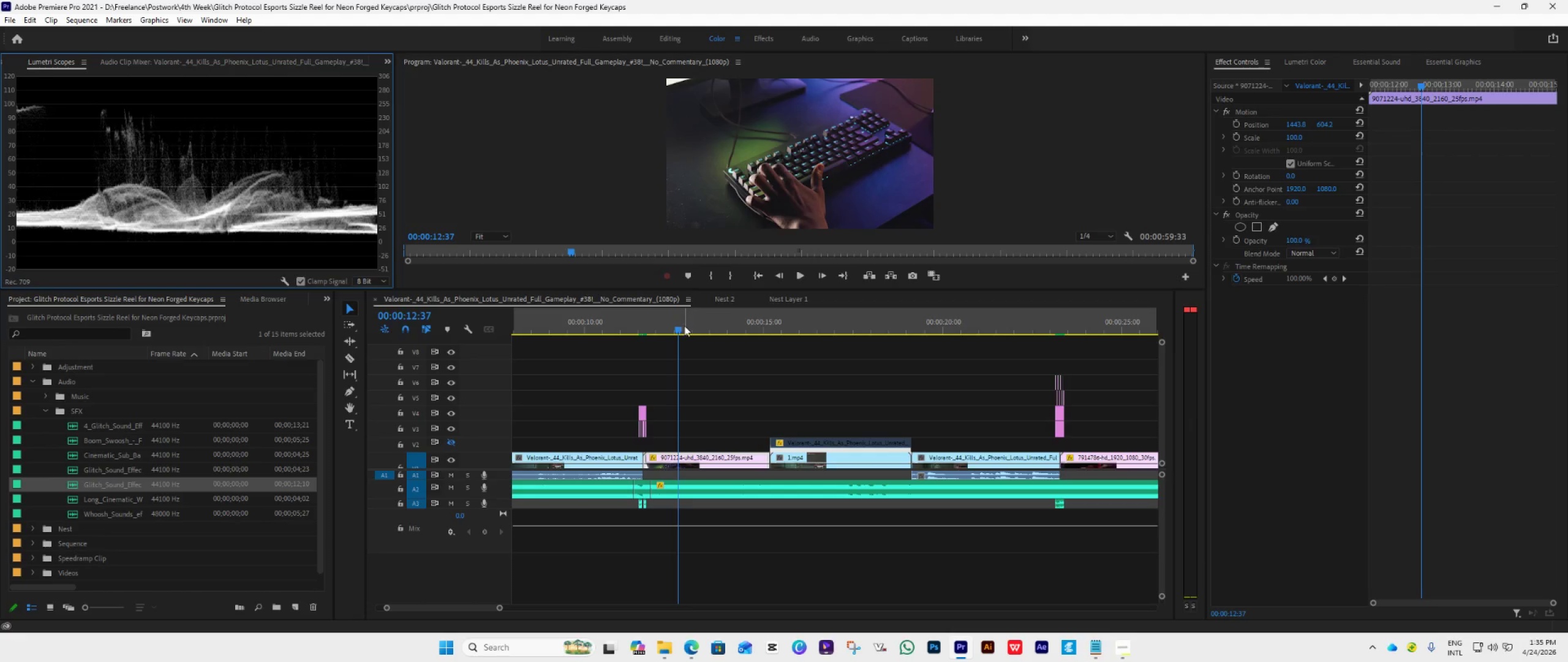 
left_click_drag(start_coordinate=[679, 328], to_coordinate=[690, 343])
 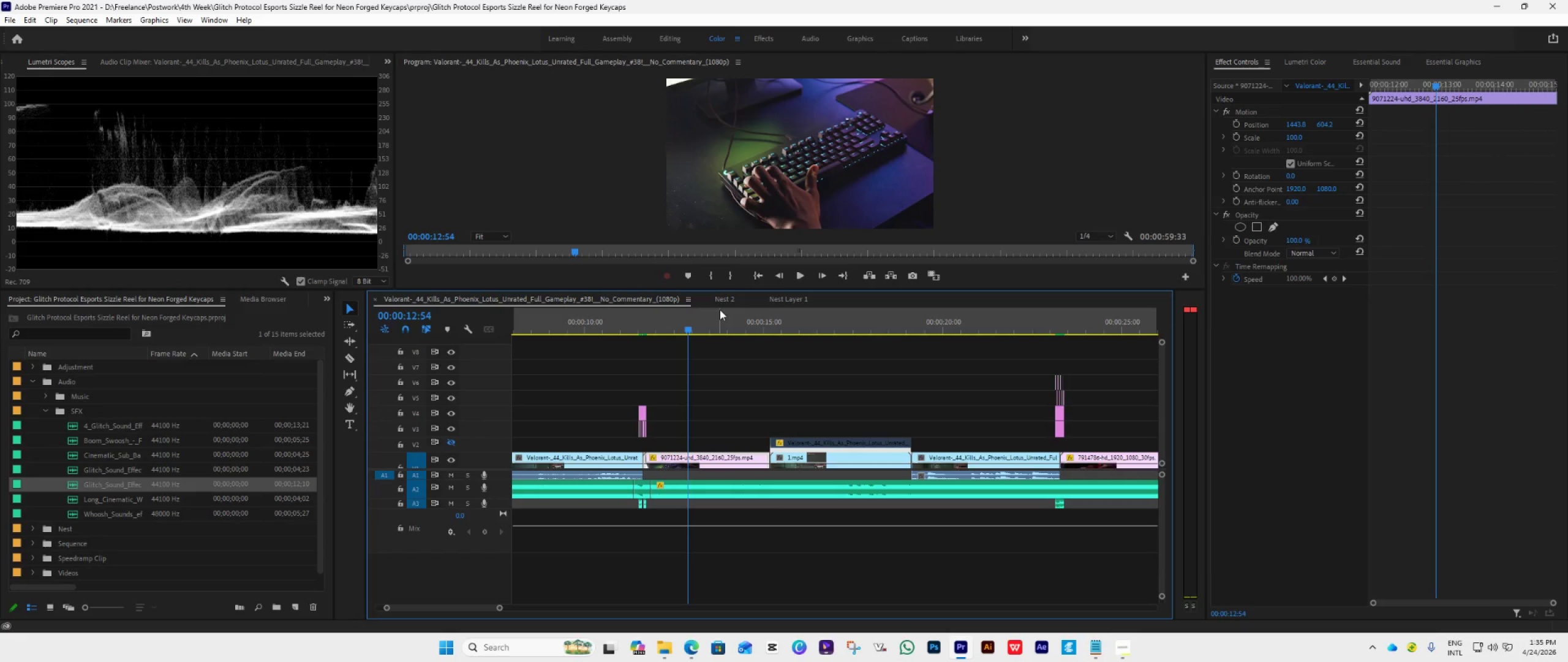 
left_click([926, 278])
 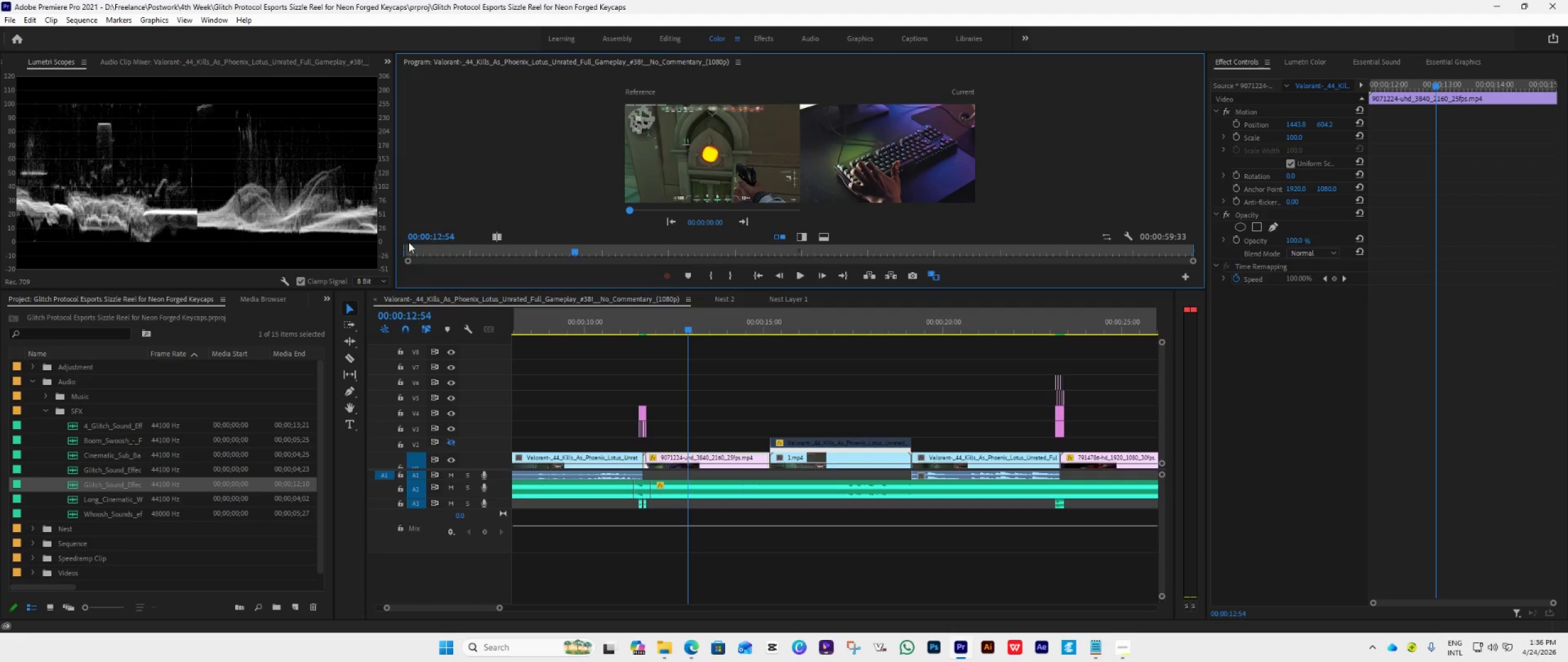 
wait(15.52)
 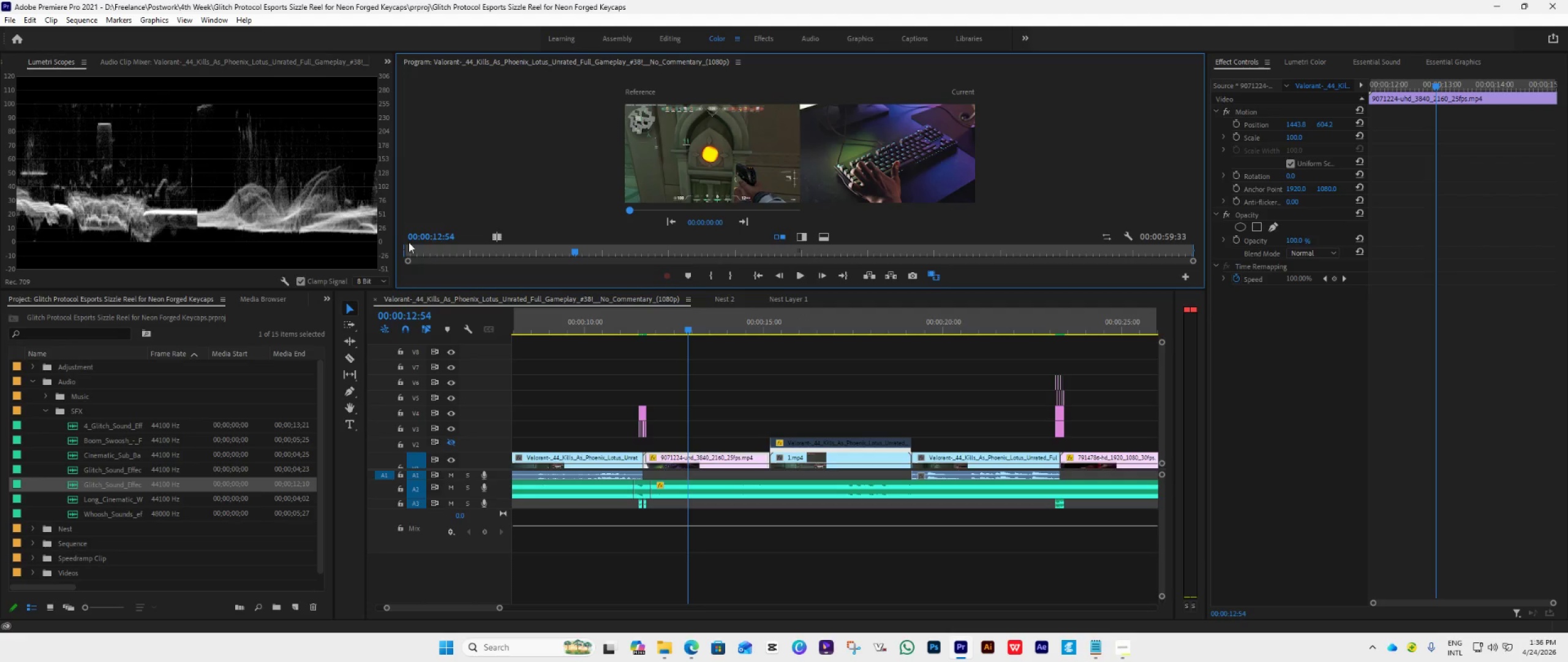 
left_click([1366, 63])
 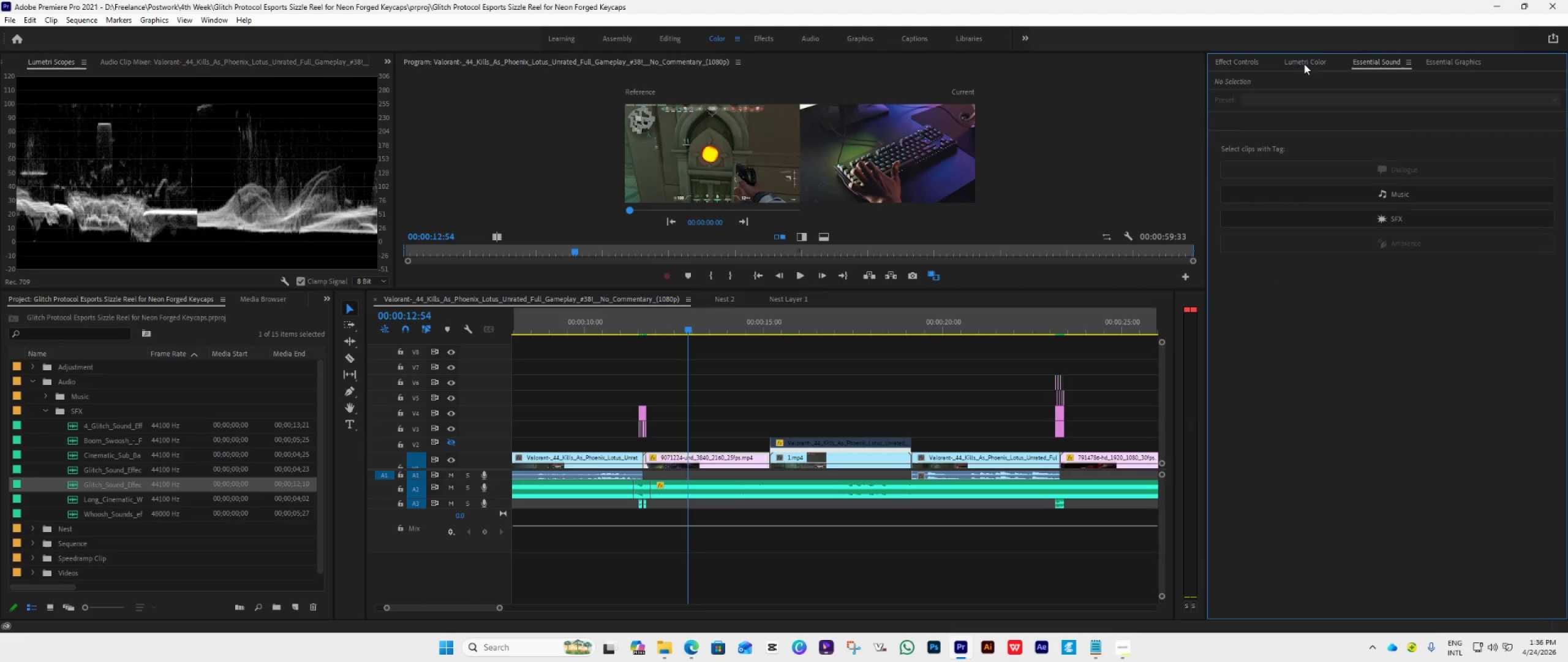 
left_click([1304, 64])
 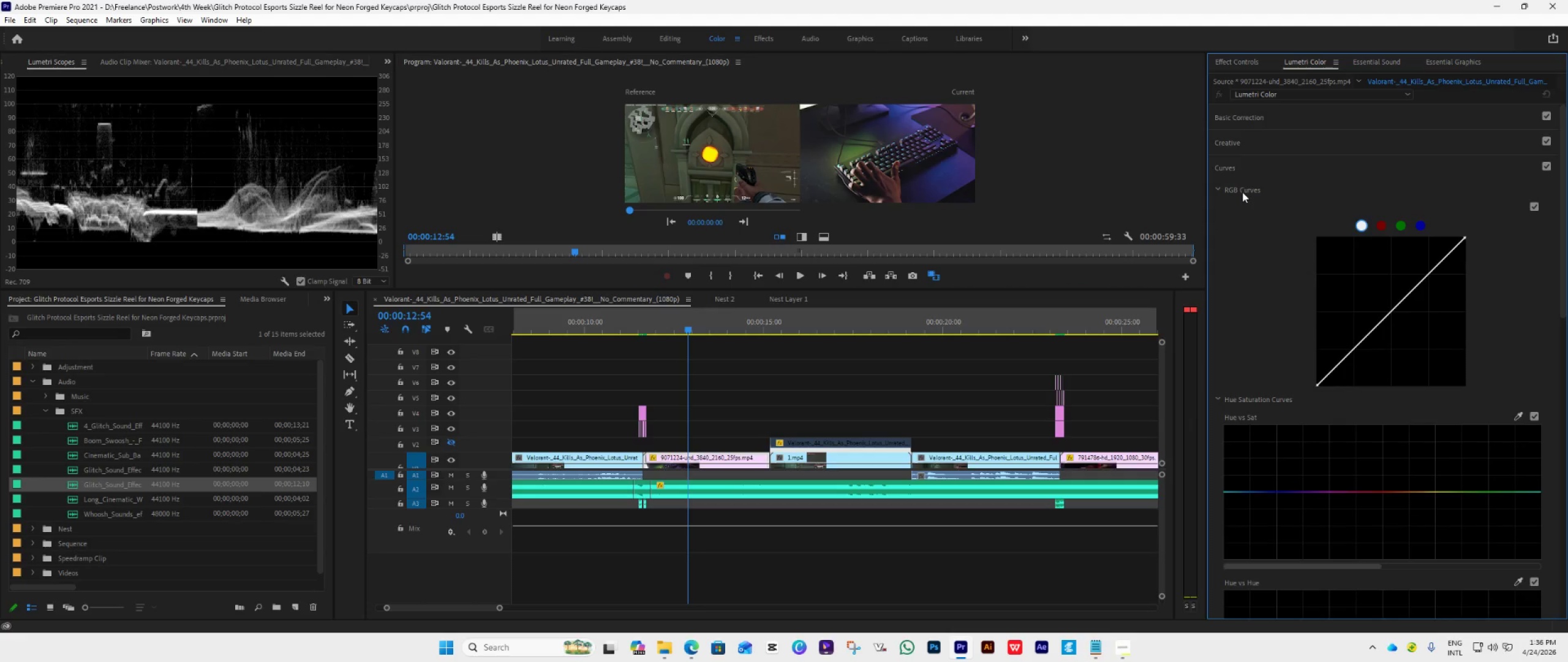 
left_click([1269, 116])
 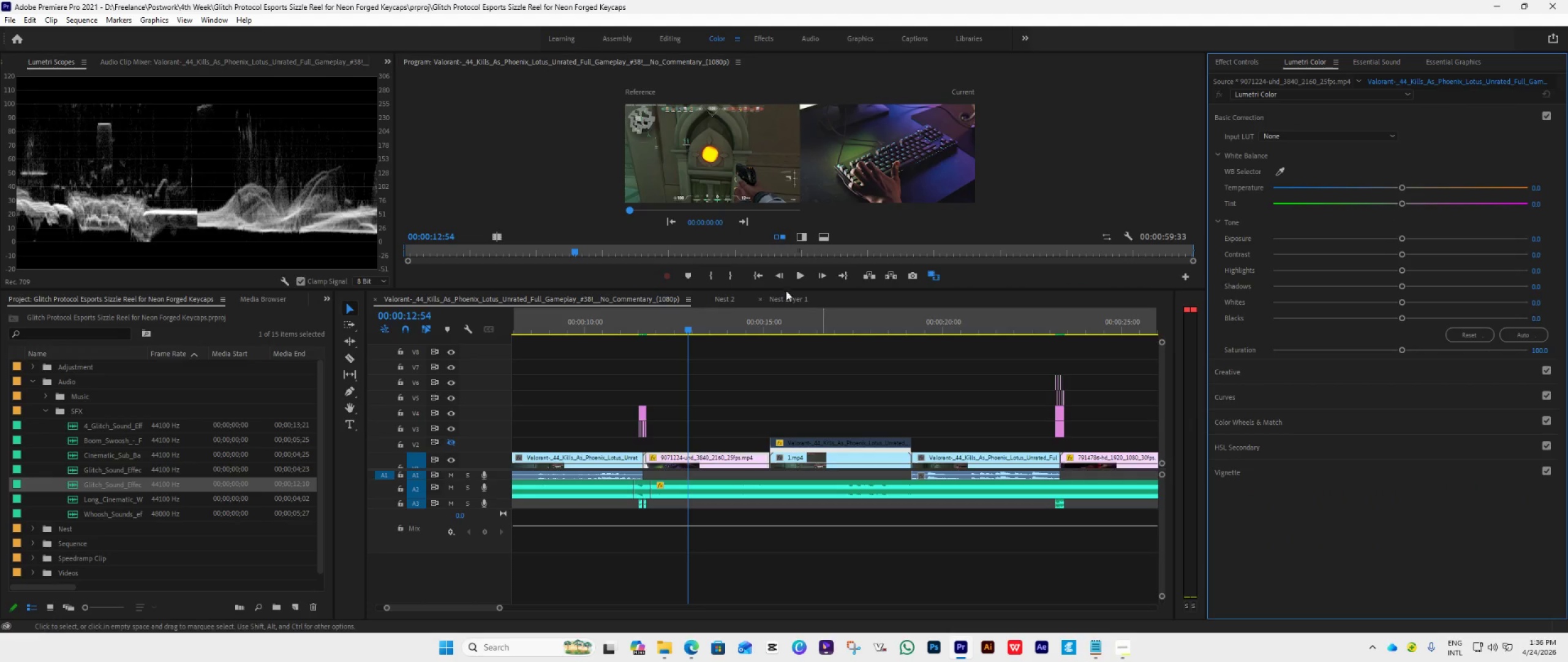 
left_click([745, 219])
 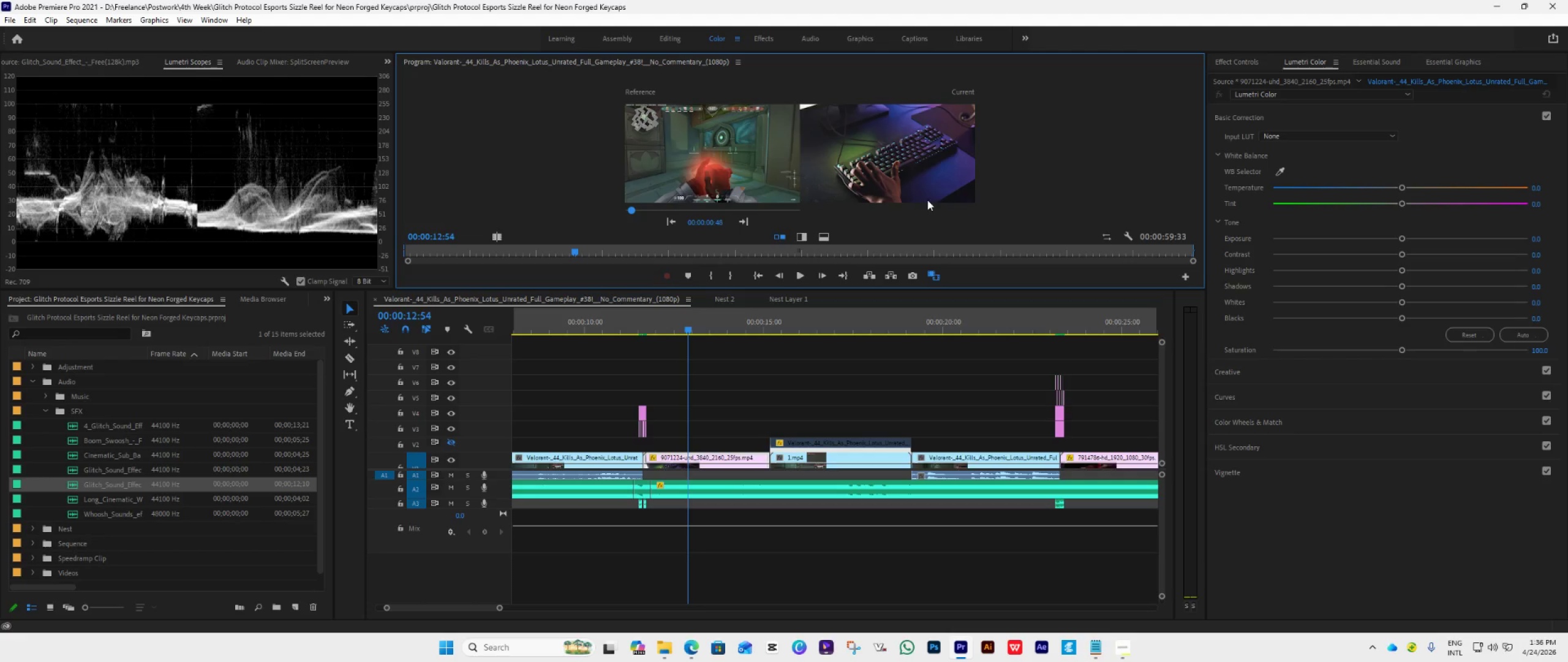 
wait(6.02)
 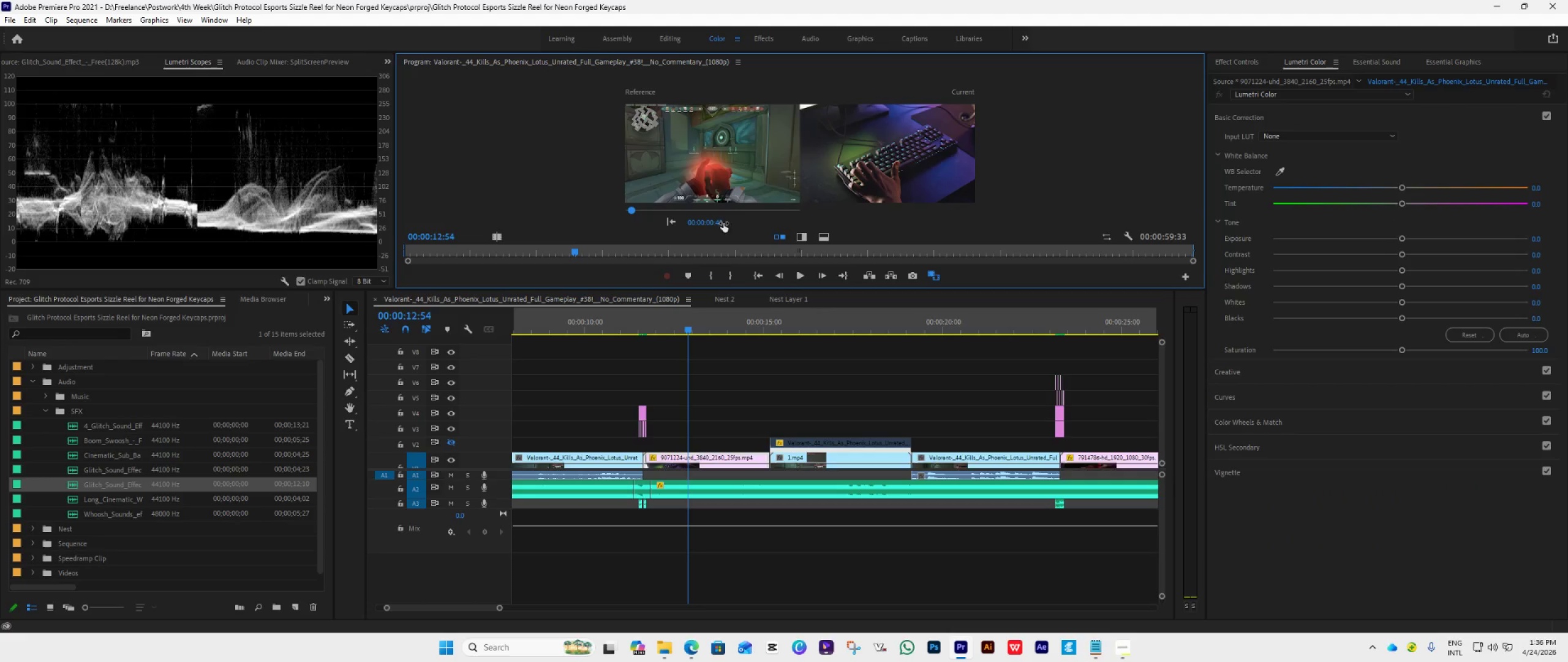 
left_click_drag(start_coordinate=[1401, 234], to_coordinate=[1410, 235])
 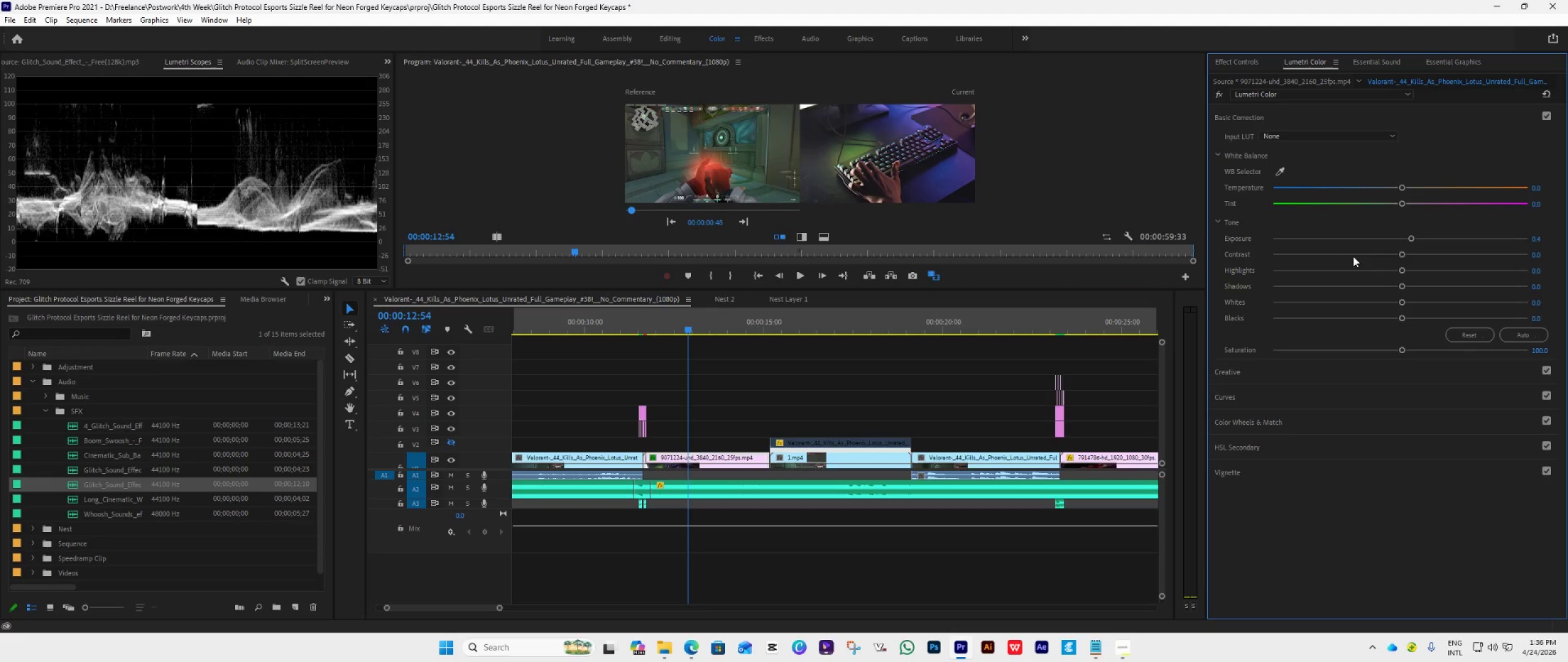 
left_click_drag(start_coordinate=[1401, 319], to_coordinate=[1389, 319])
 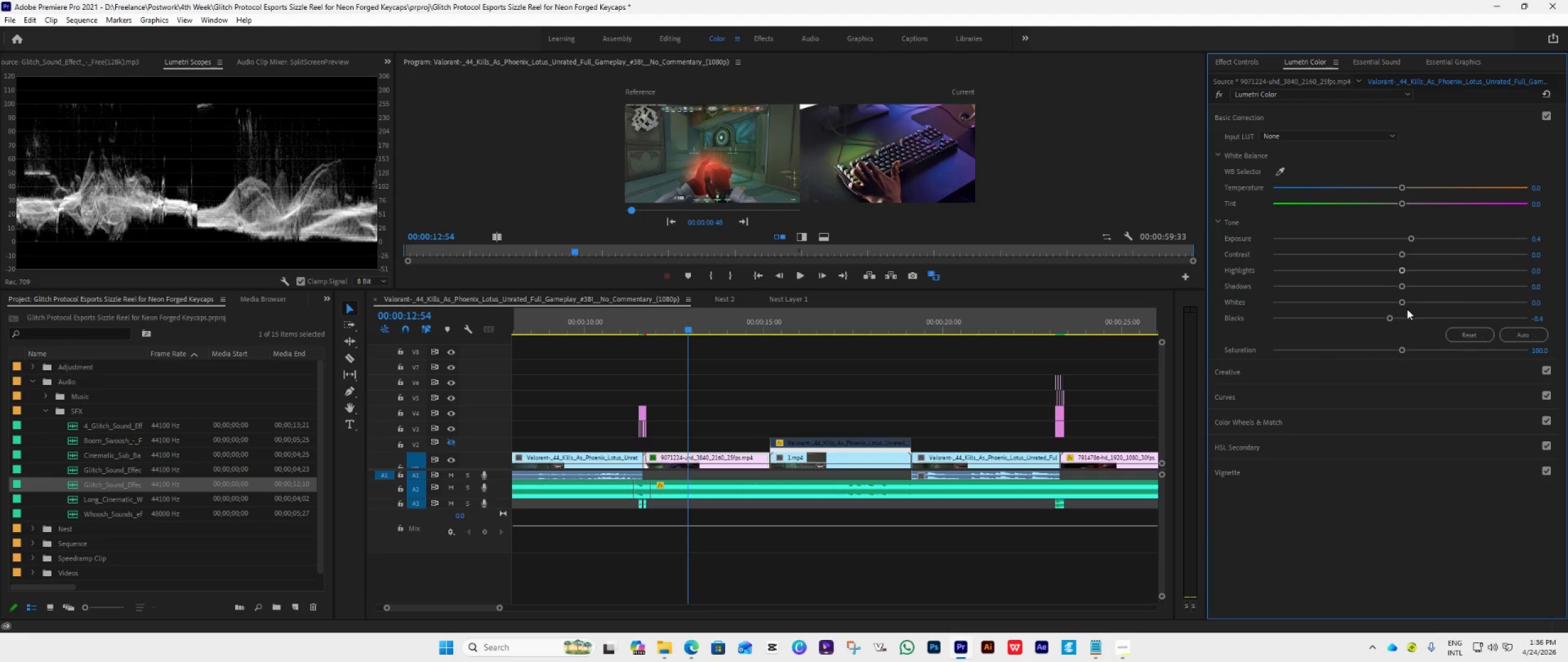 
left_click_drag(start_coordinate=[1386, 318], to_coordinate=[1393, 321])
 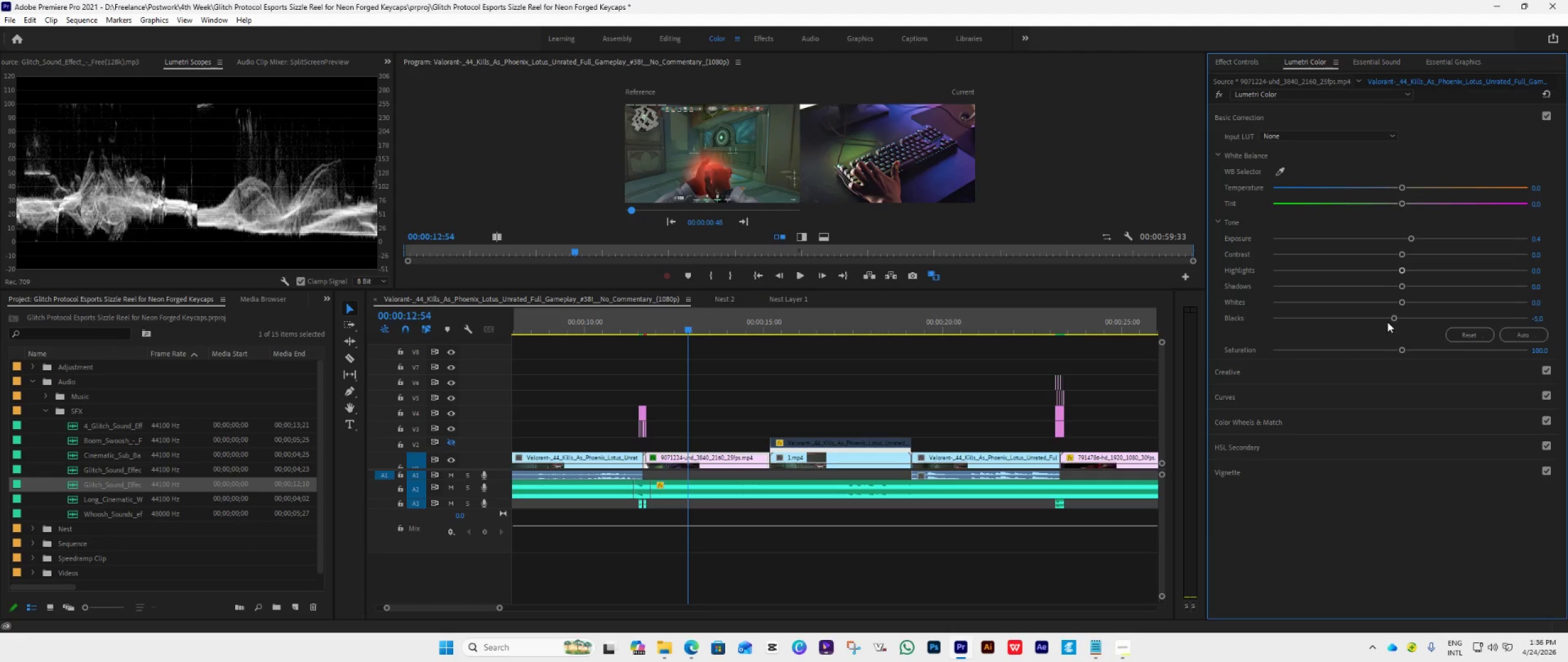 
left_click_drag(start_coordinate=[1390, 318], to_coordinate=[1384, 321])
 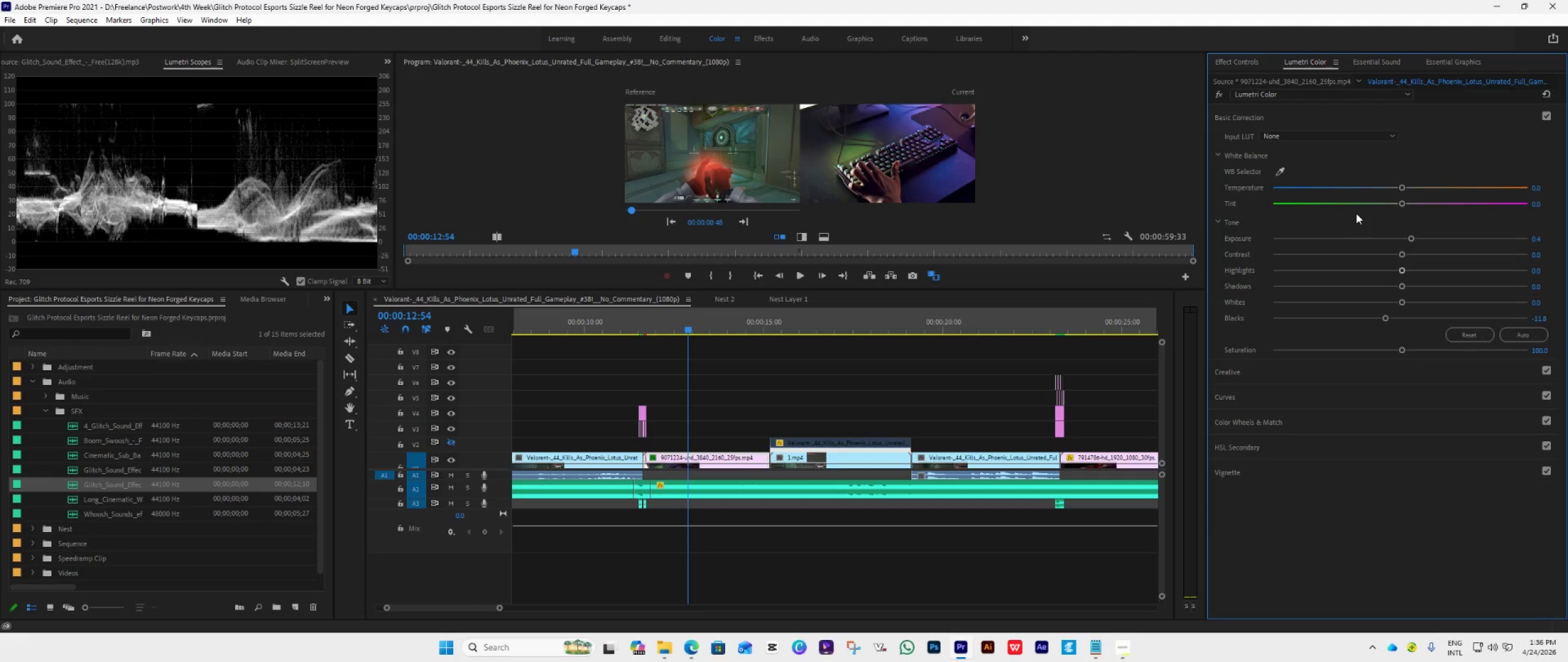 
wait(15.97)
 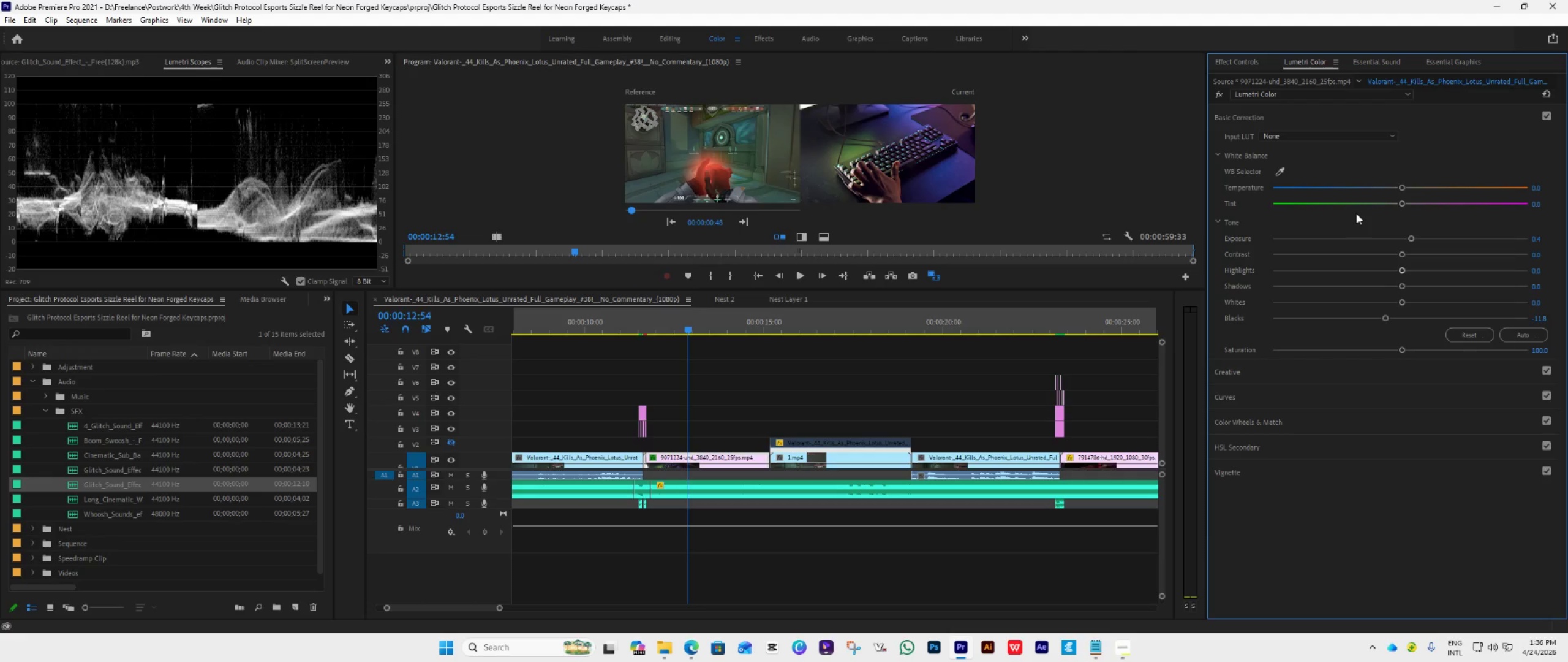 
left_click([1234, 64])
 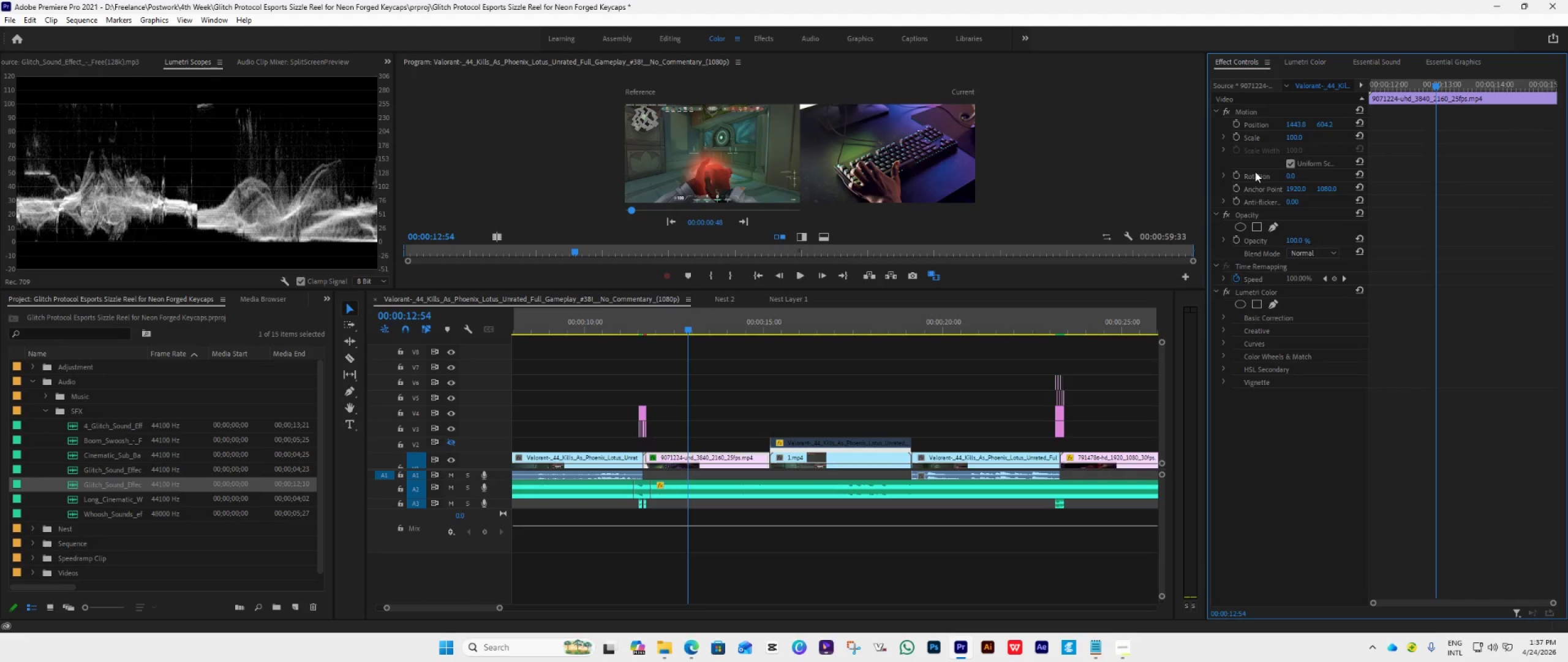 
left_click([1306, 65])
 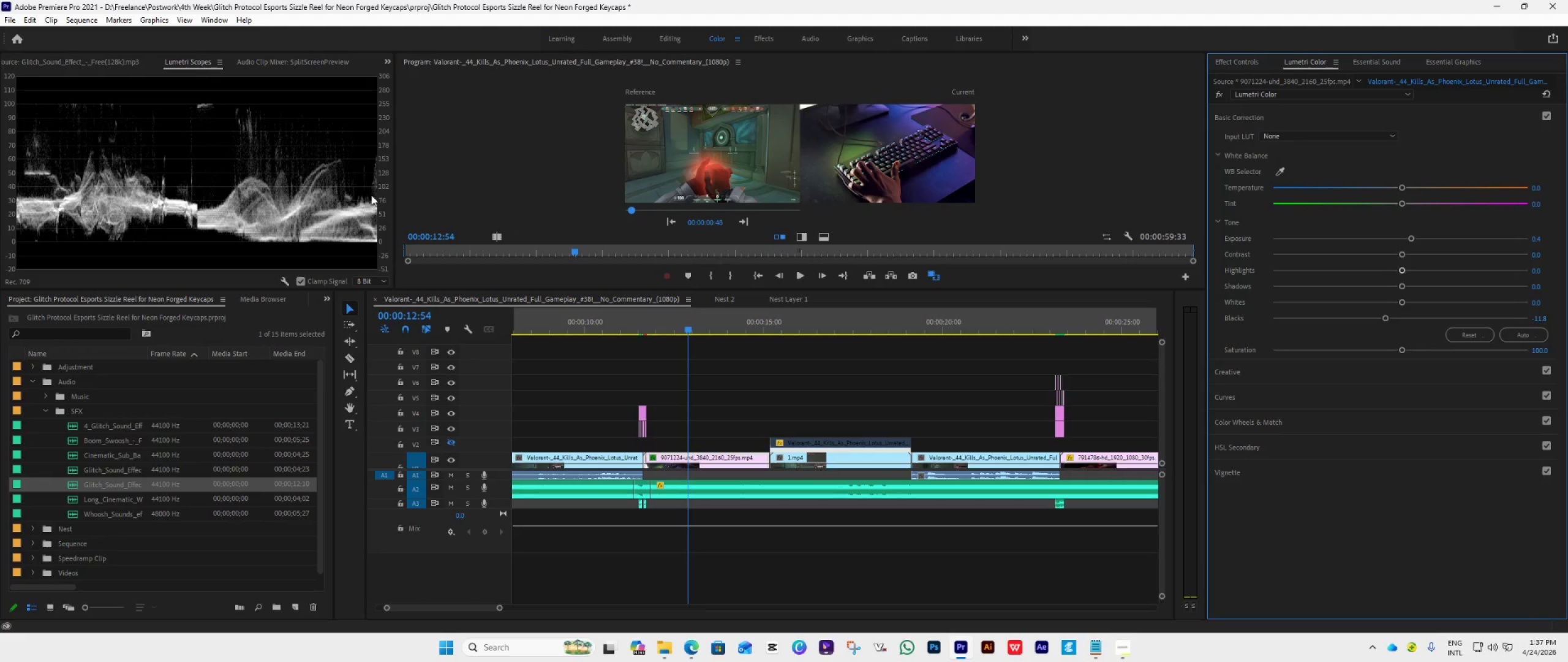 
right_click([227, 171])
 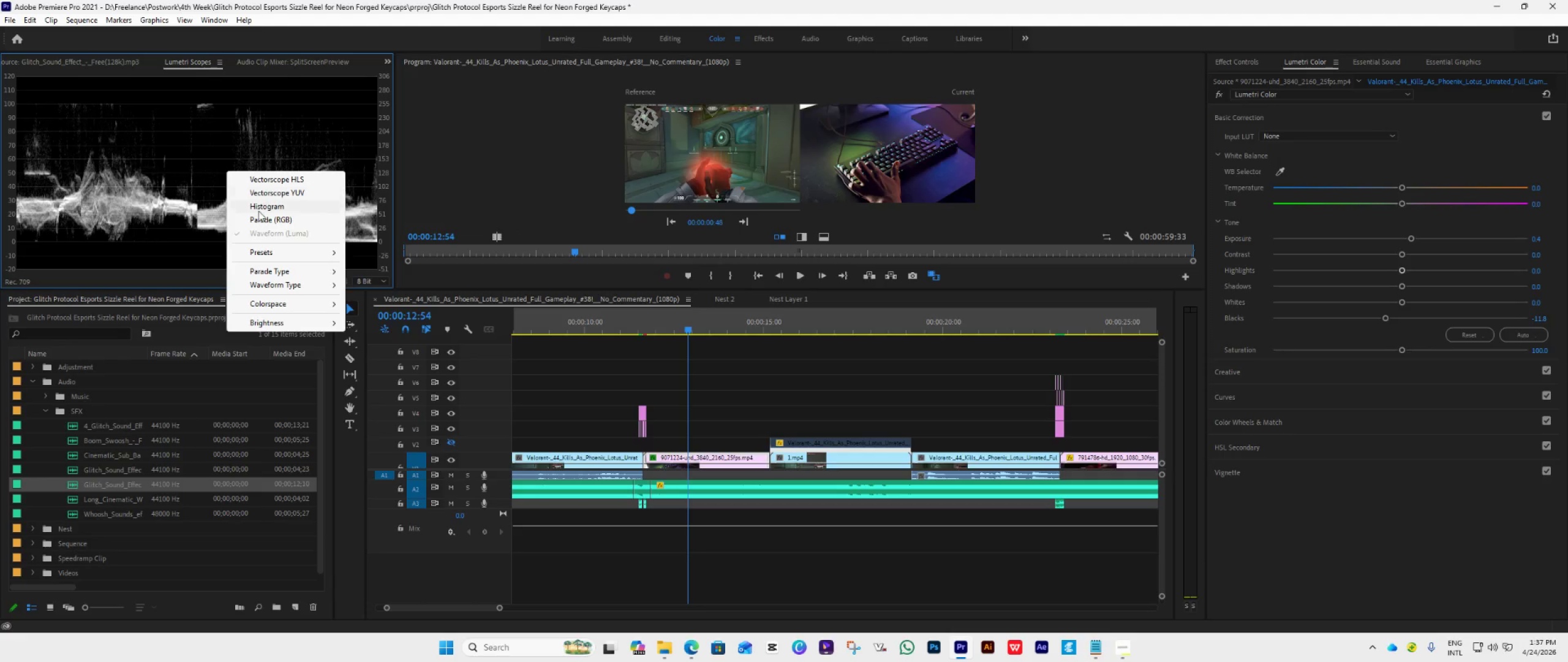 
left_click([258, 214])
 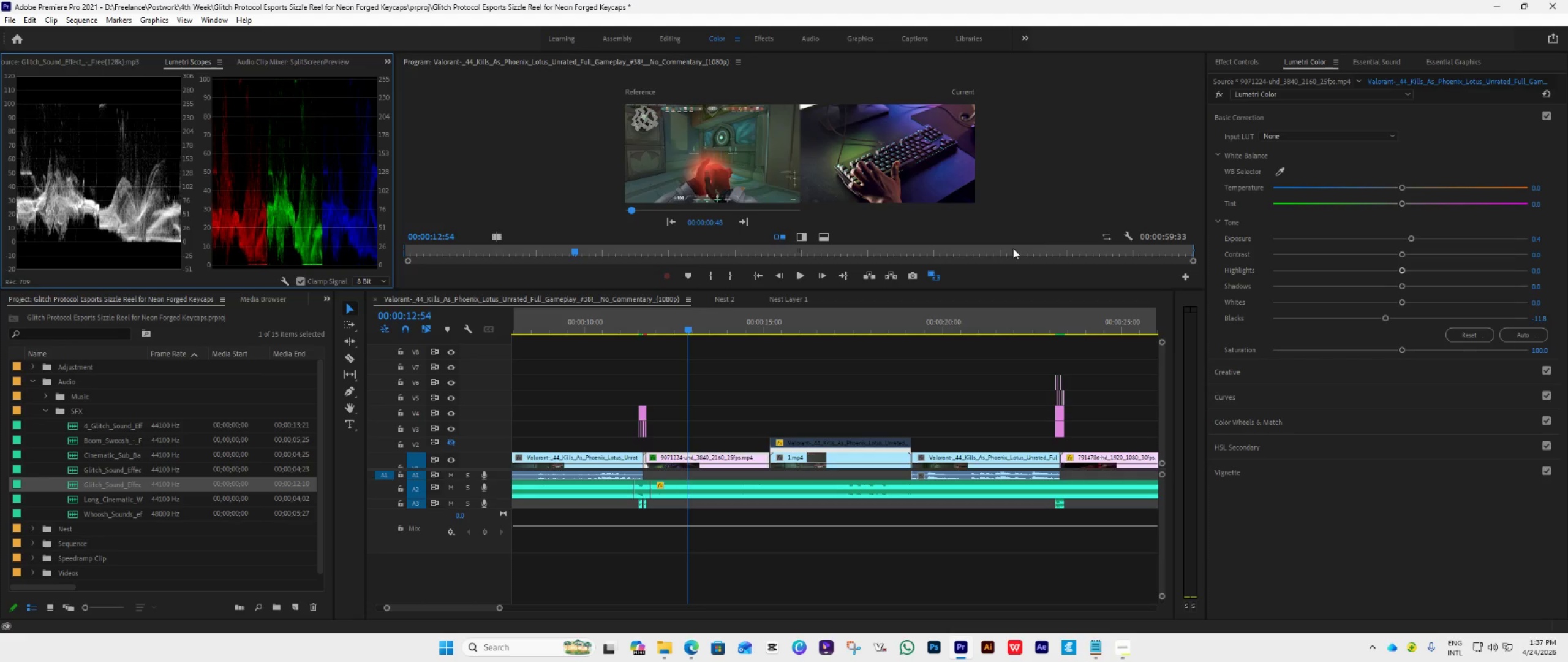 
wait(14.59)
 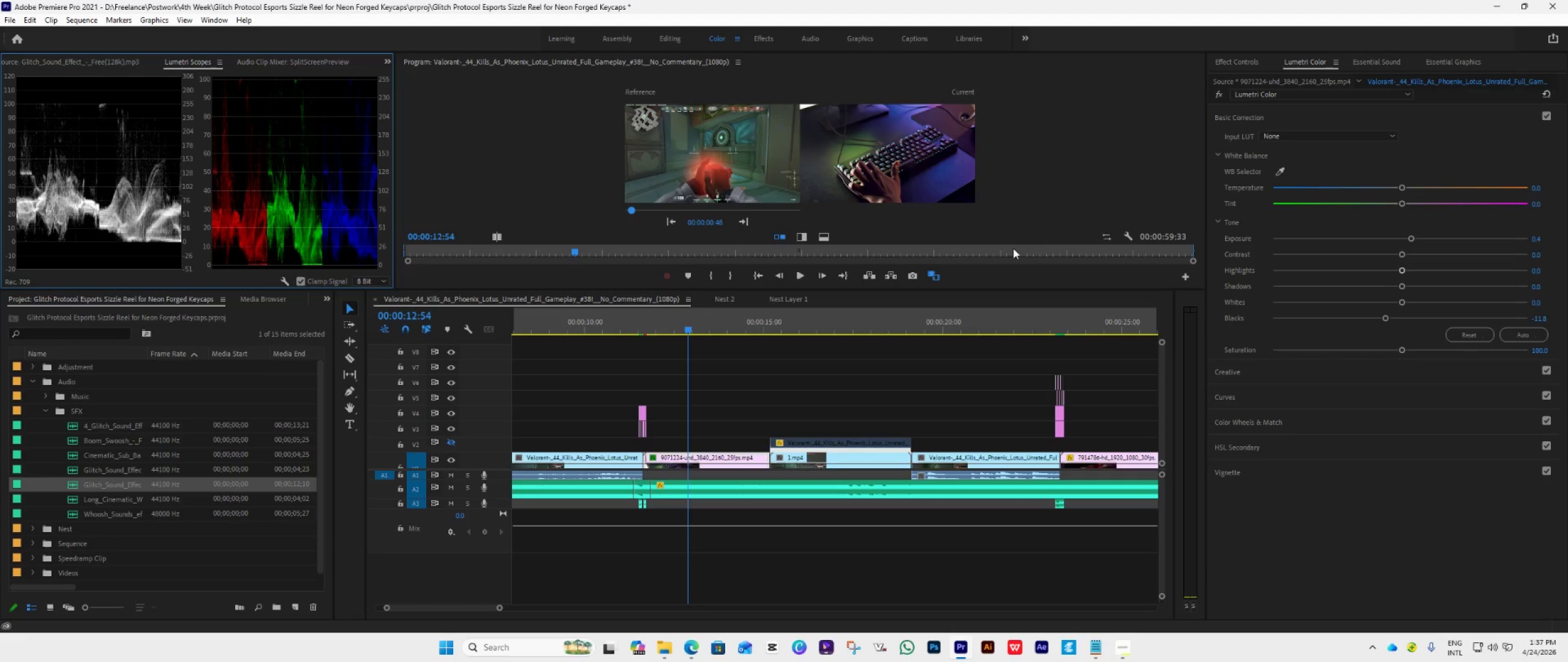 
scroll: coordinate [643, 416], scroll_direction: up, amount: 2.0
 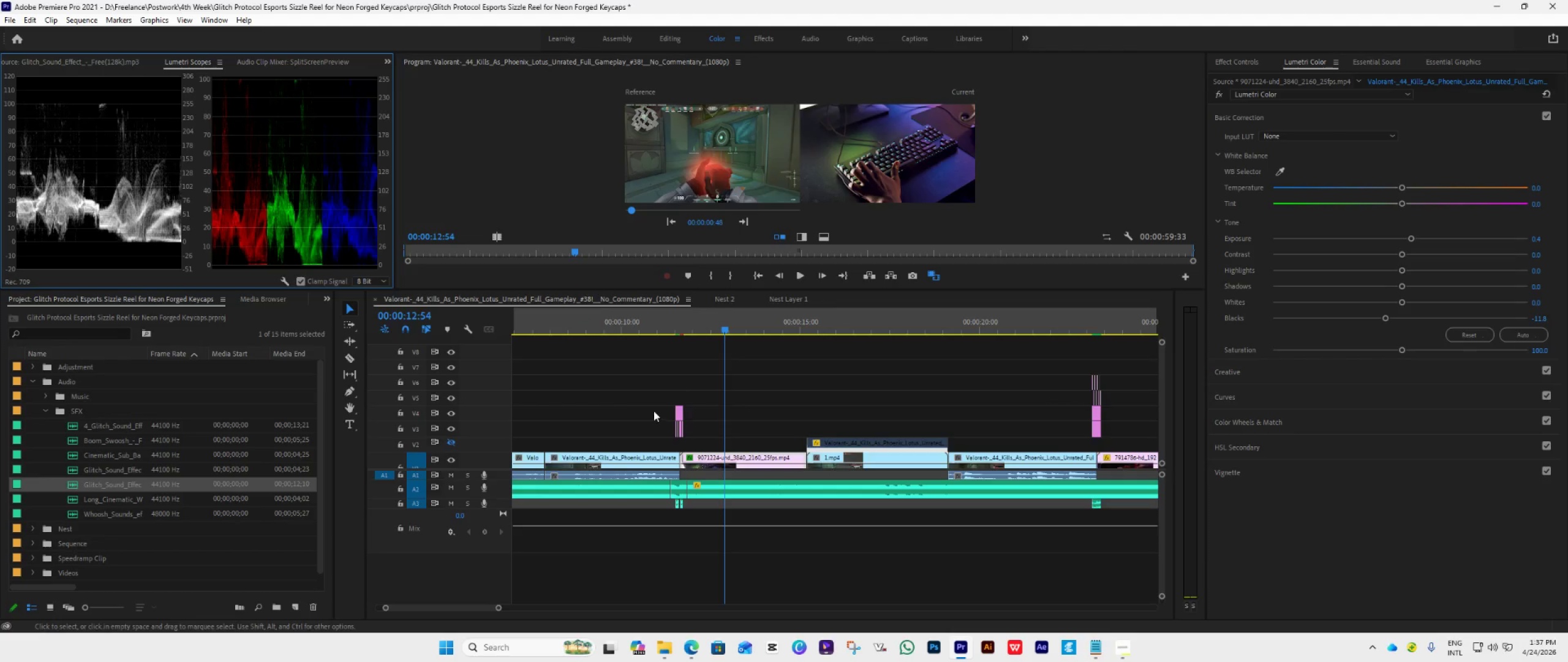 
scroll: coordinate [657, 409], scroll_direction: down, amount: 2.0
 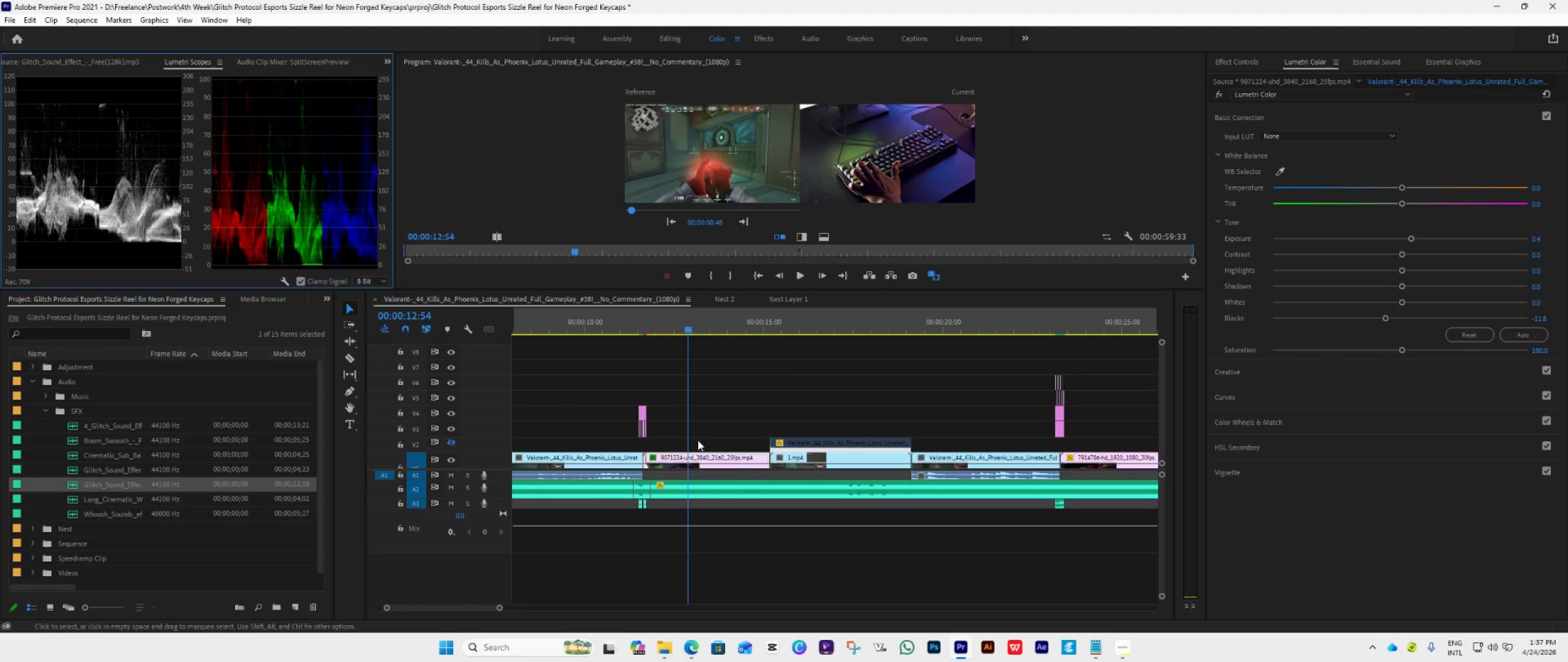 
left_click([715, 455])
 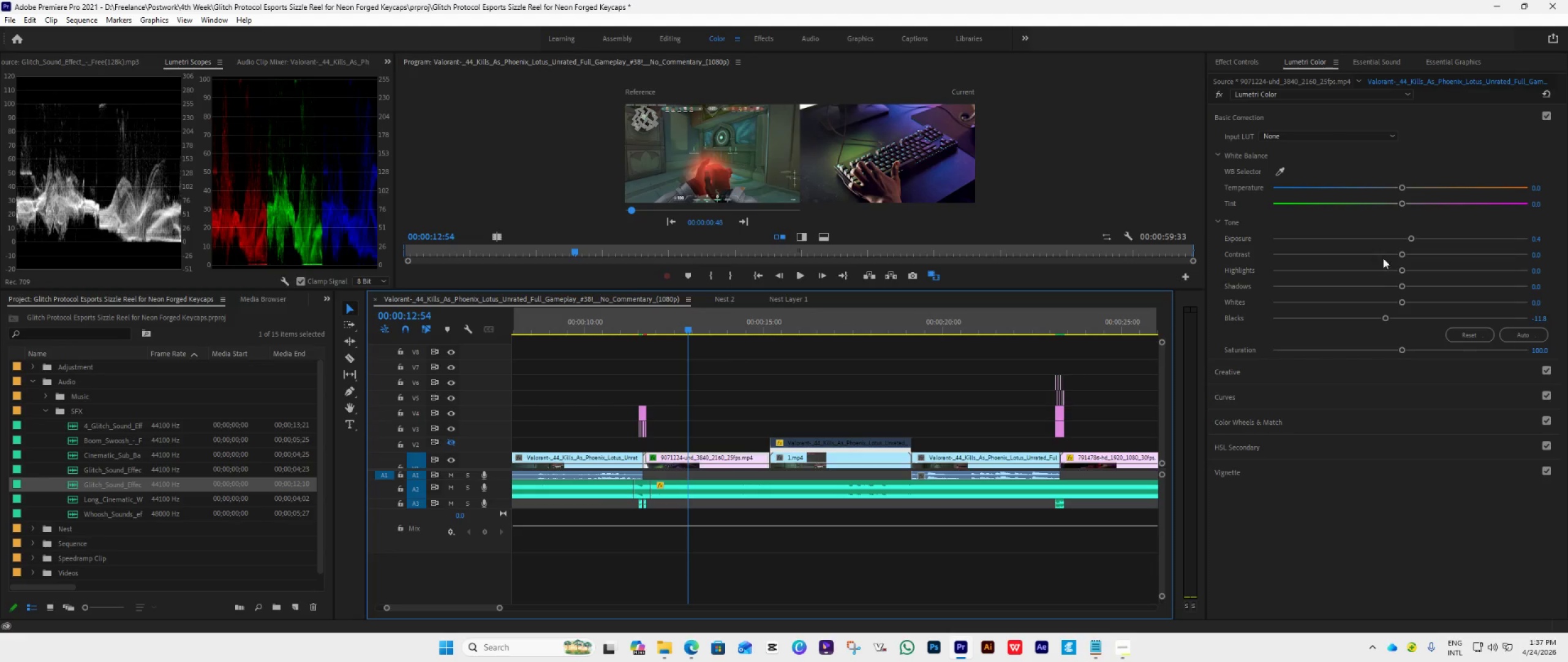 
left_click_drag(start_coordinate=[1399, 253], to_coordinate=[1381, 267])
 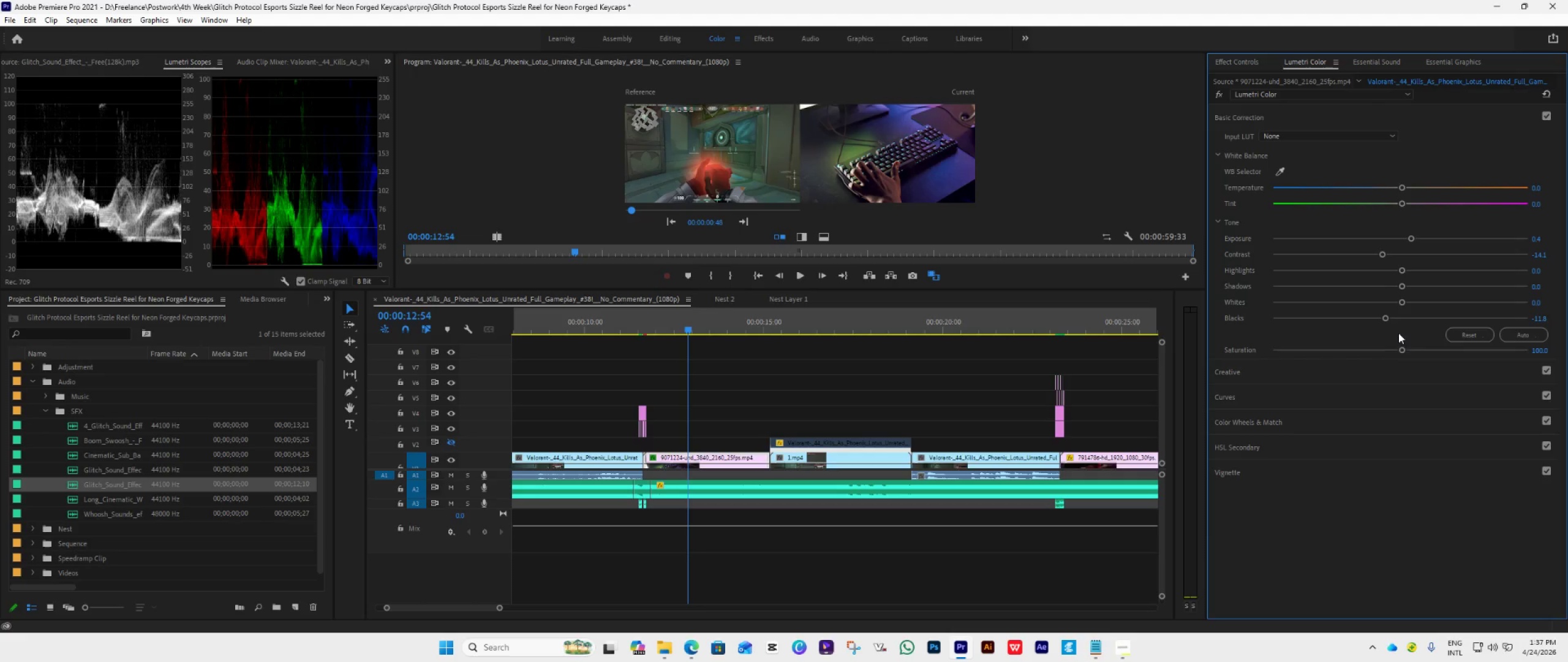 
left_click_drag(start_coordinate=[1398, 348], to_coordinate=[1384, 354])
 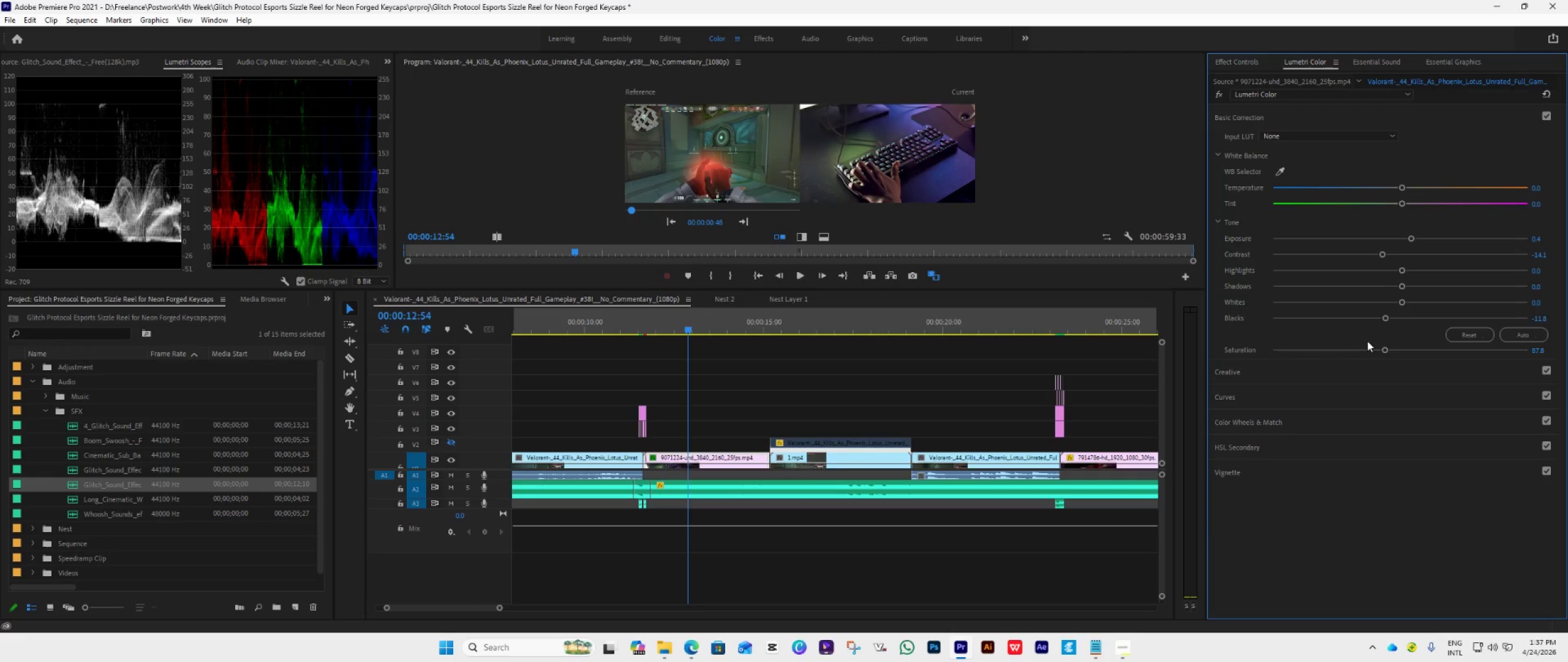 
left_click_drag(start_coordinate=[1385, 348], to_coordinate=[1377, 350])
 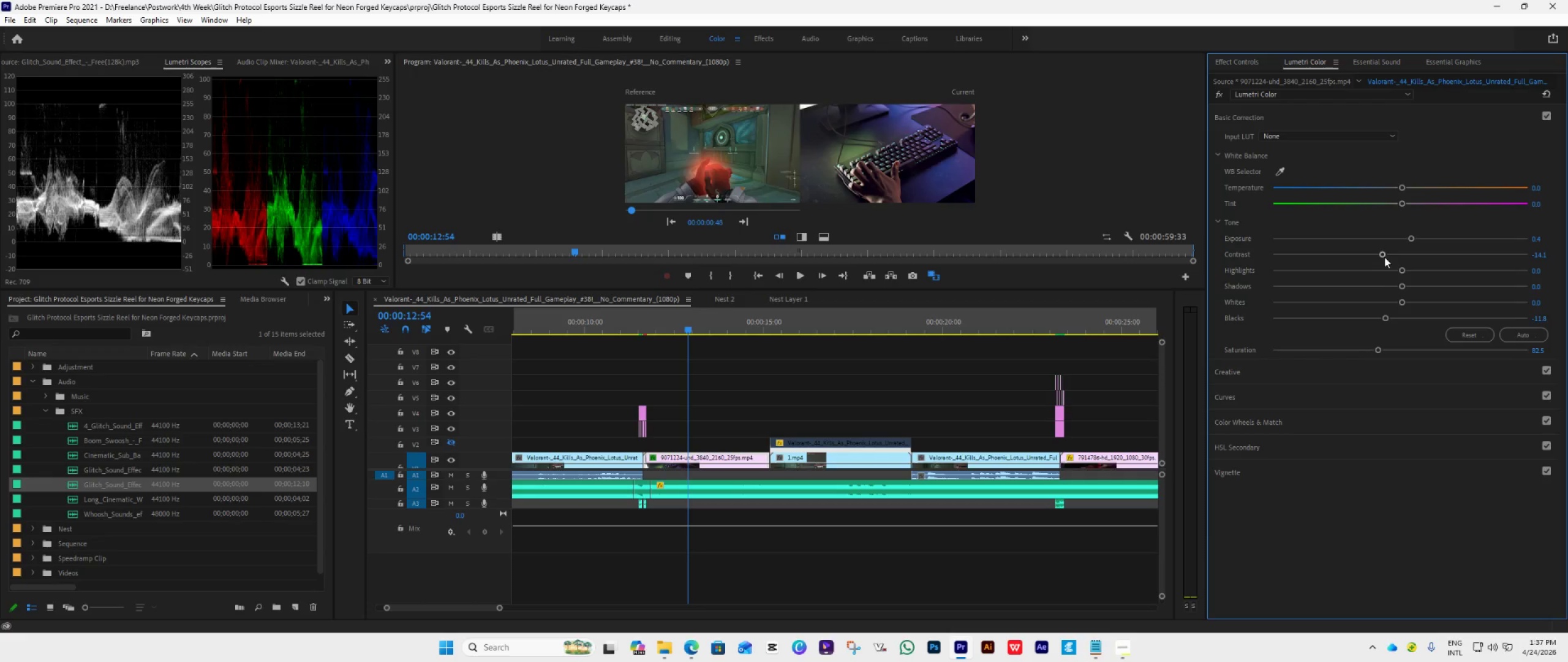 
left_click_drag(start_coordinate=[1384, 256], to_coordinate=[1376, 259])
 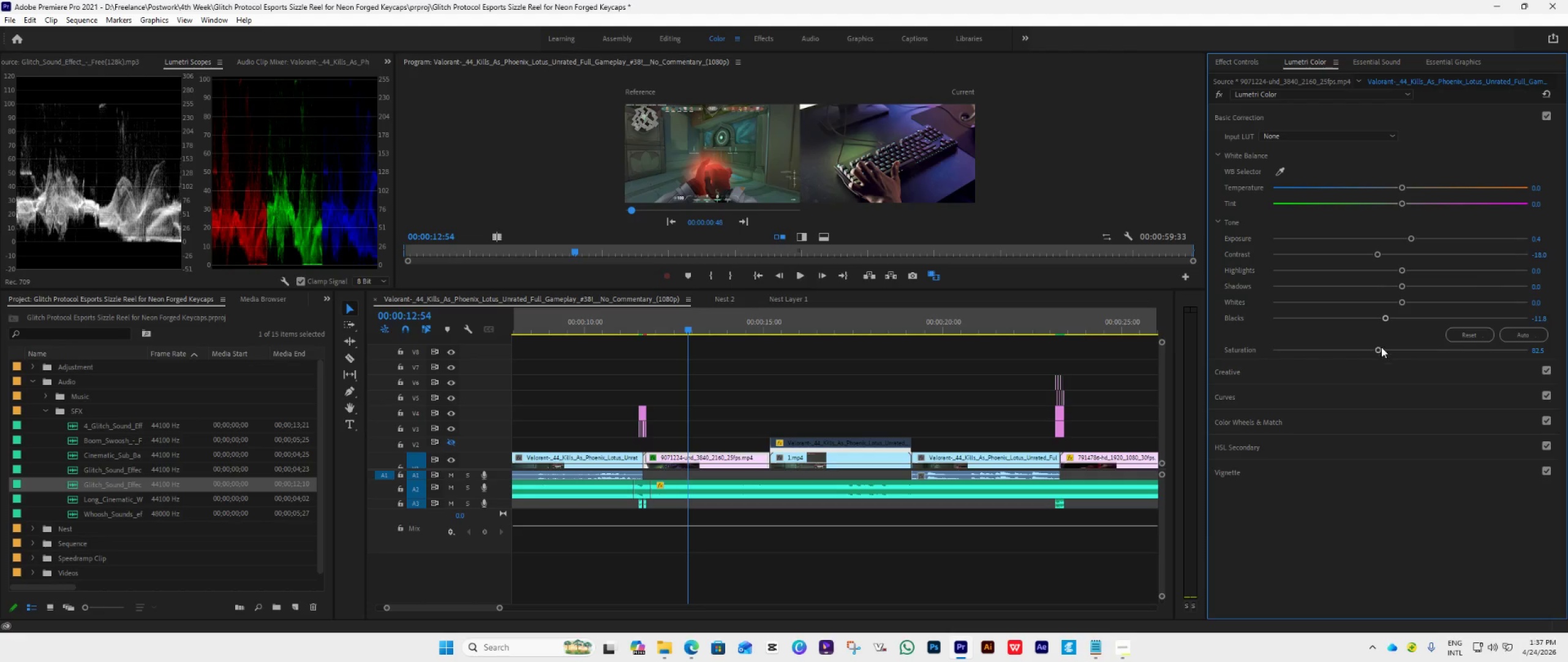 
left_click_drag(start_coordinate=[1380, 349], to_coordinate=[1376, 351])
 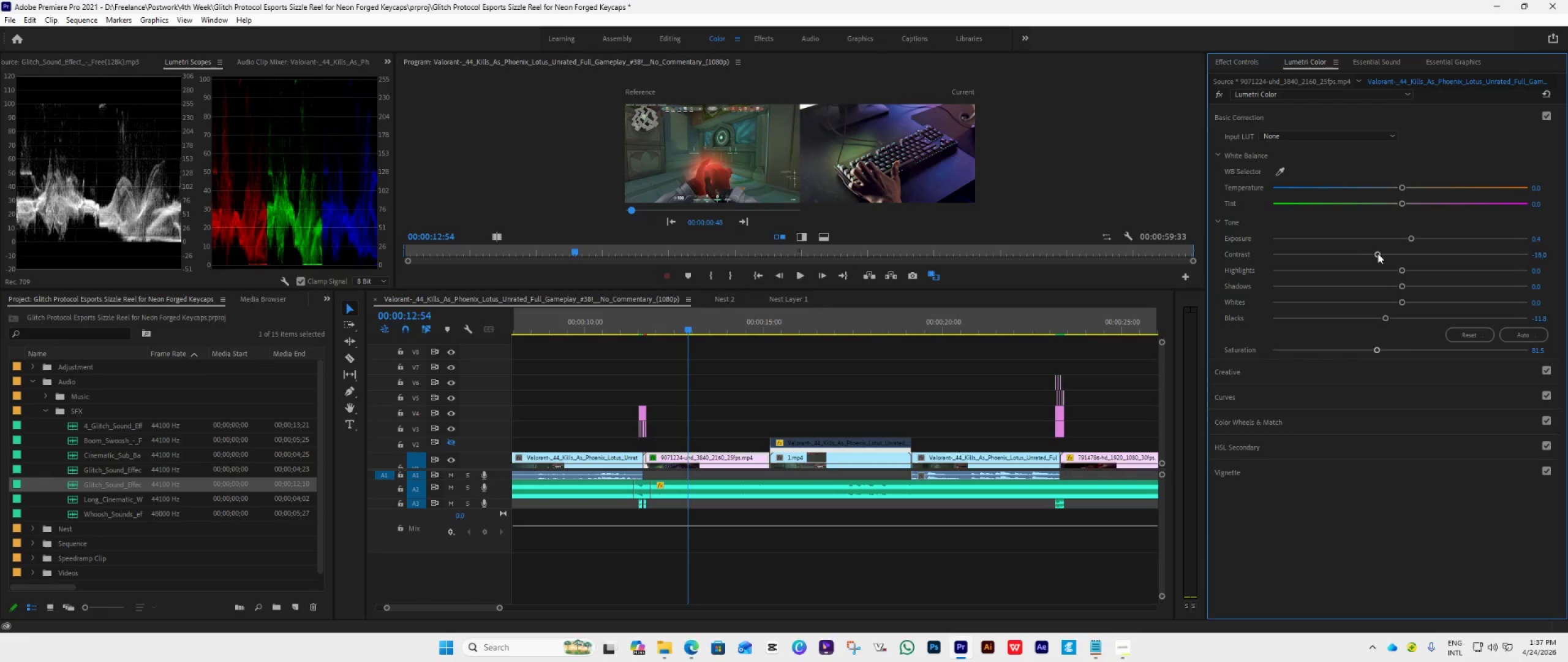 
left_click_drag(start_coordinate=[1377, 253], to_coordinate=[1368, 259])
 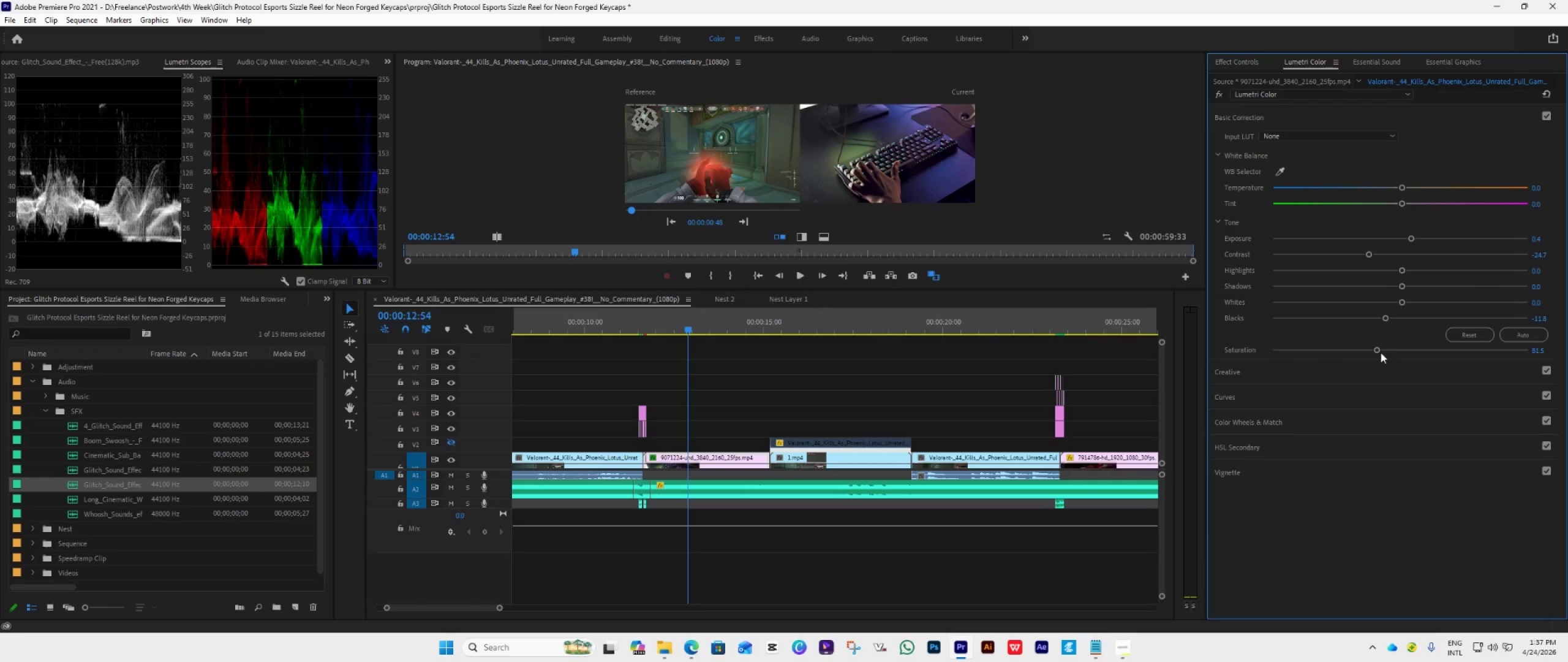 
left_click_drag(start_coordinate=[1379, 352], to_coordinate=[1364, 357])
 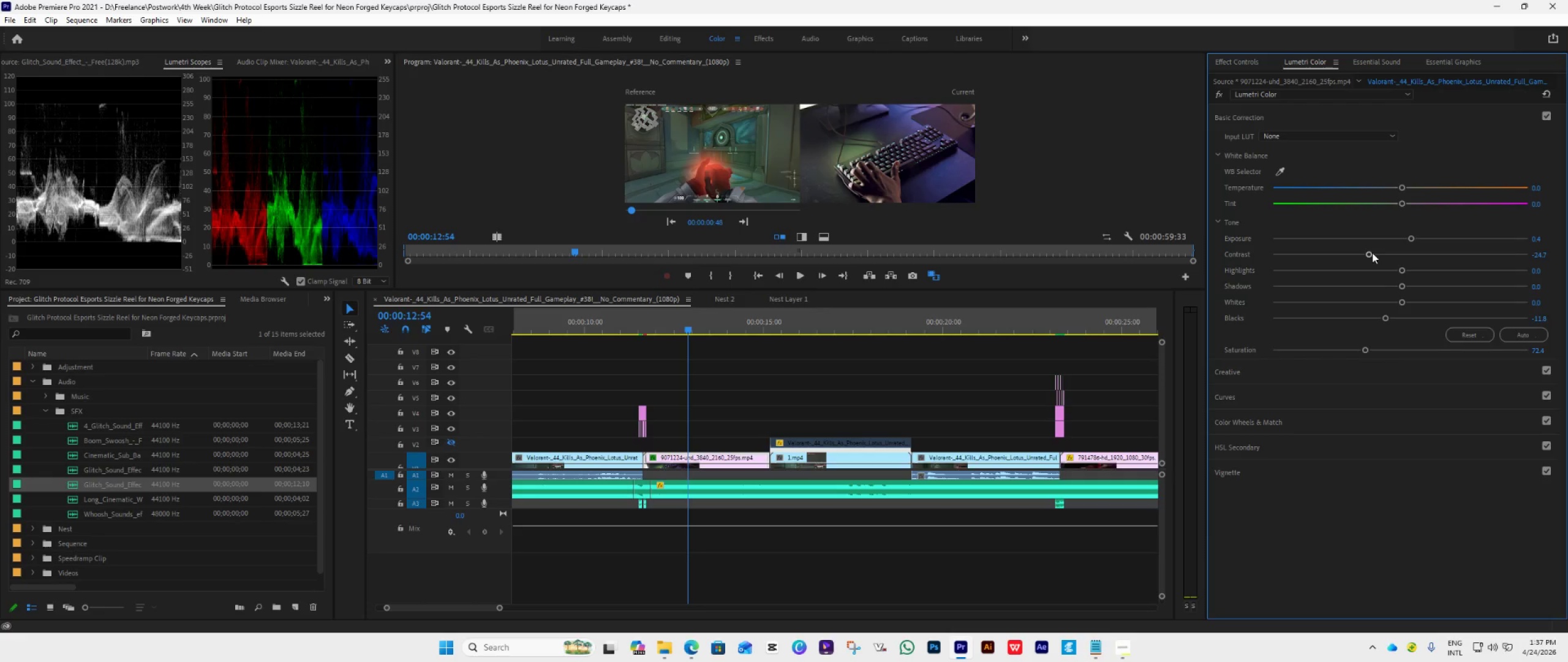 
left_click_drag(start_coordinate=[1371, 253], to_coordinate=[1378, 256])
 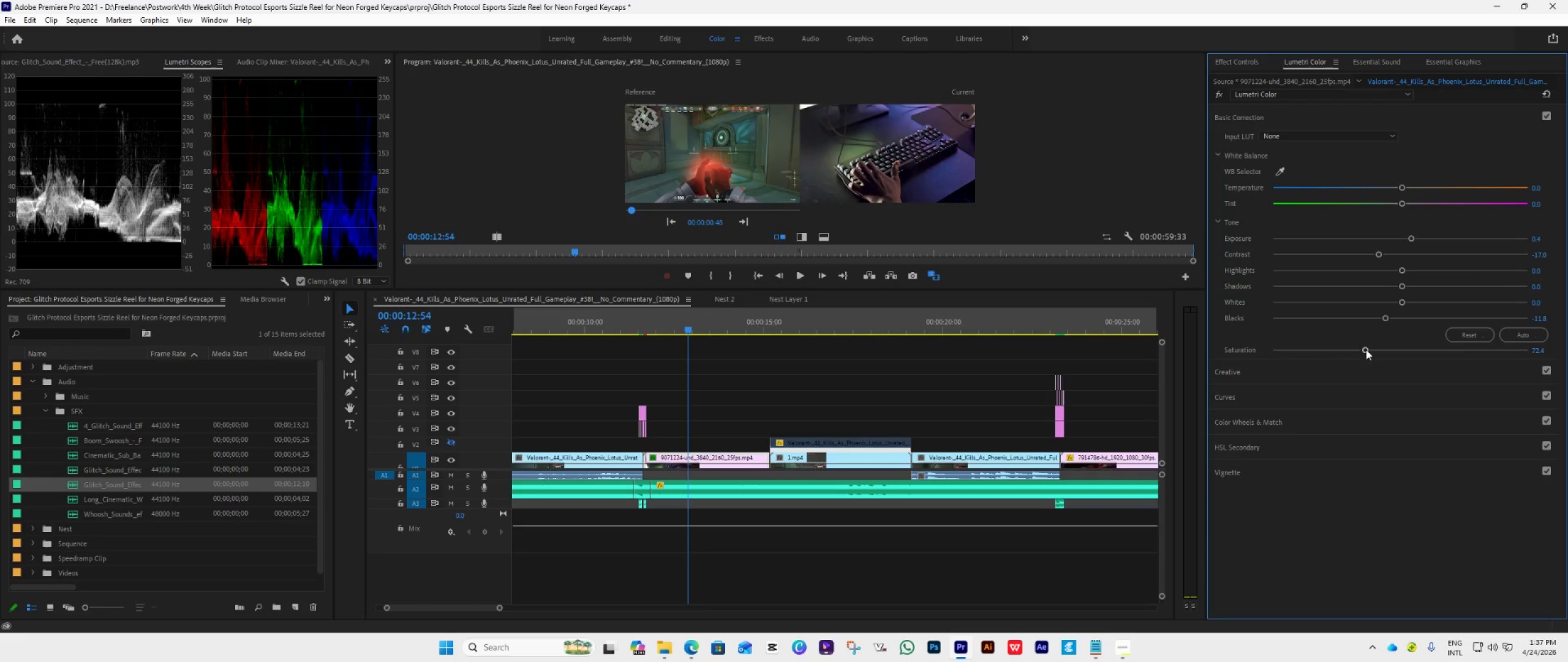 
left_click_drag(start_coordinate=[1365, 350], to_coordinate=[1372, 353])
 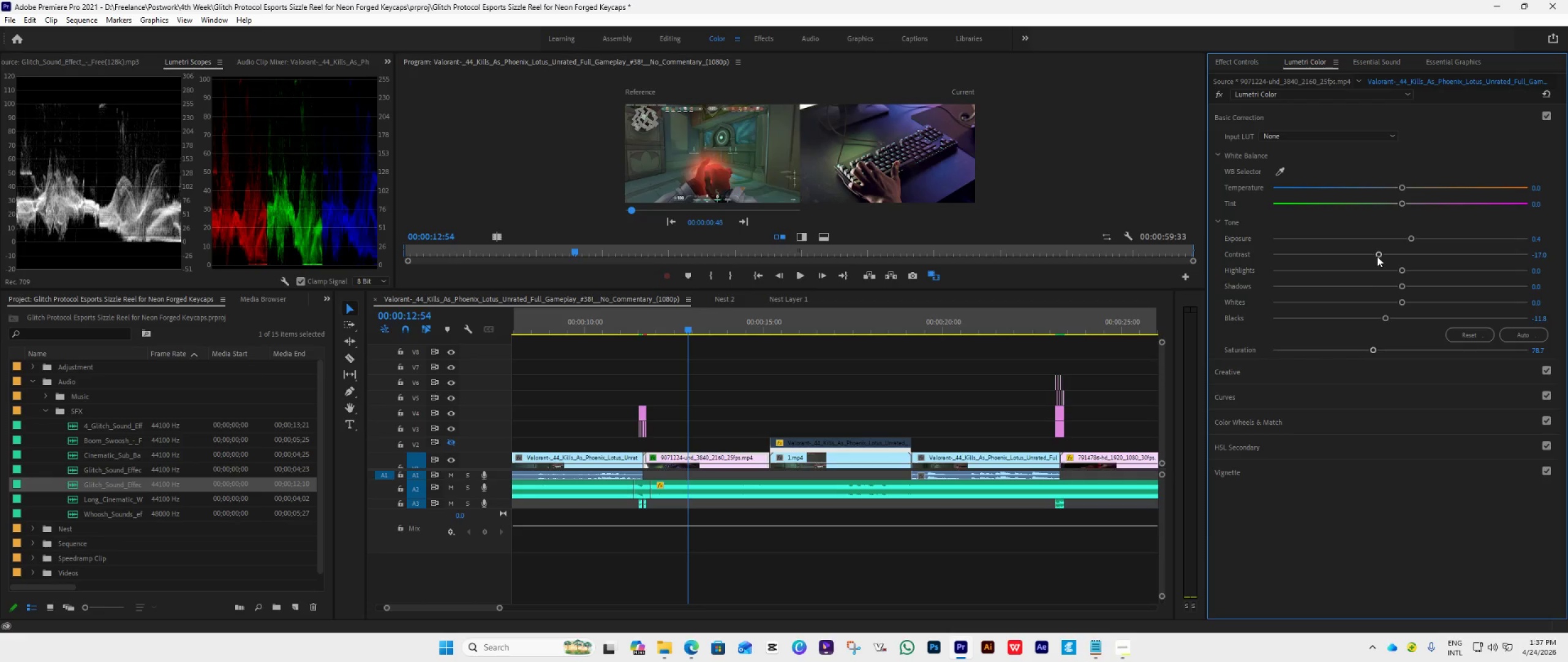 
left_click_drag(start_coordinate=[1377, 256], to_coordinate=[1373, 262])
 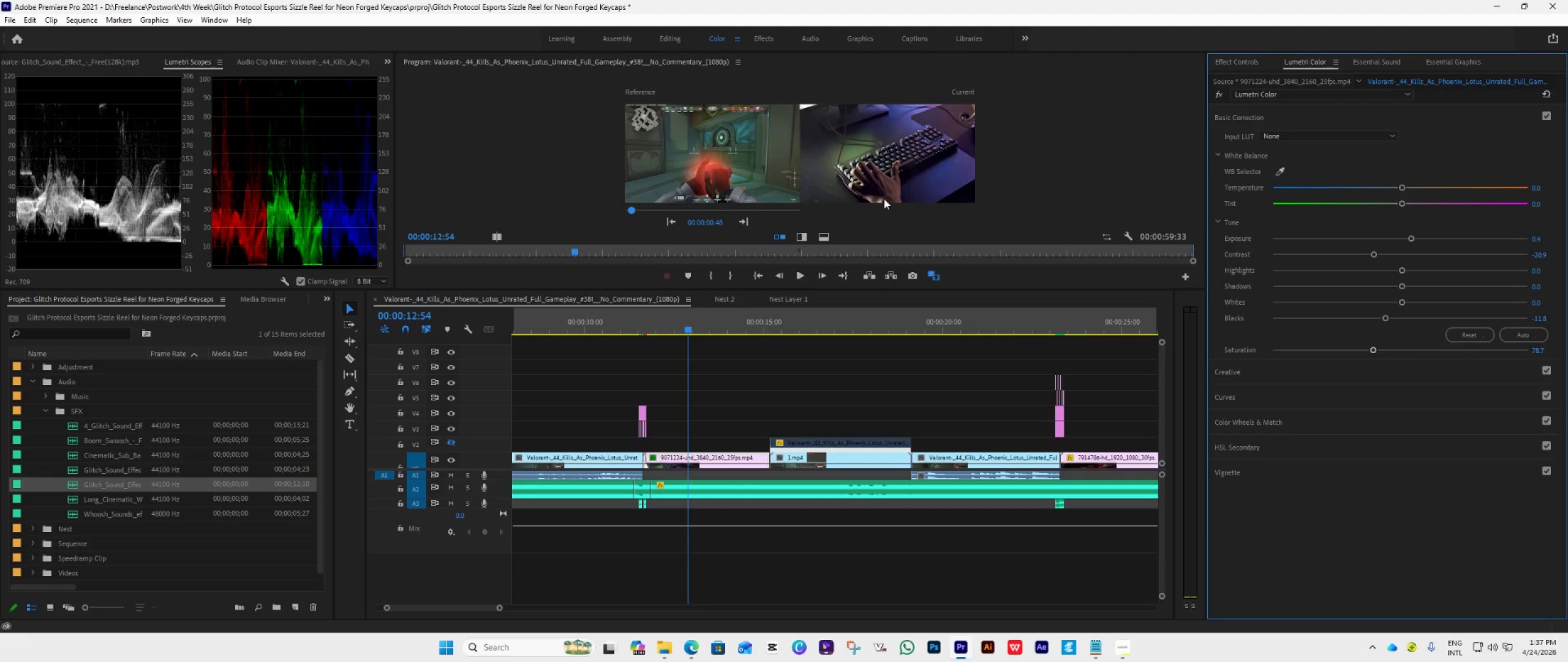 
wait(9.09)
 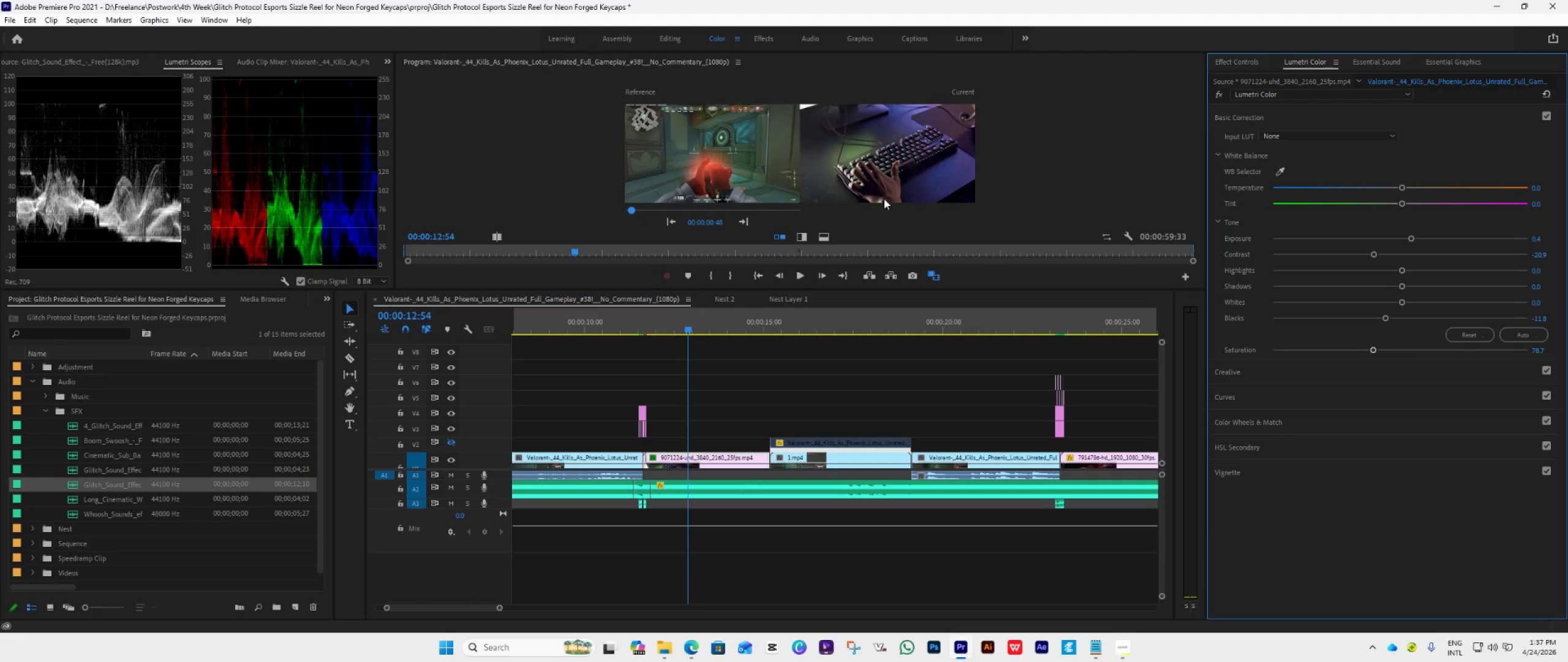 
scroll: coordinate [855, 357], scroll_direction: down, amount: 11.0
 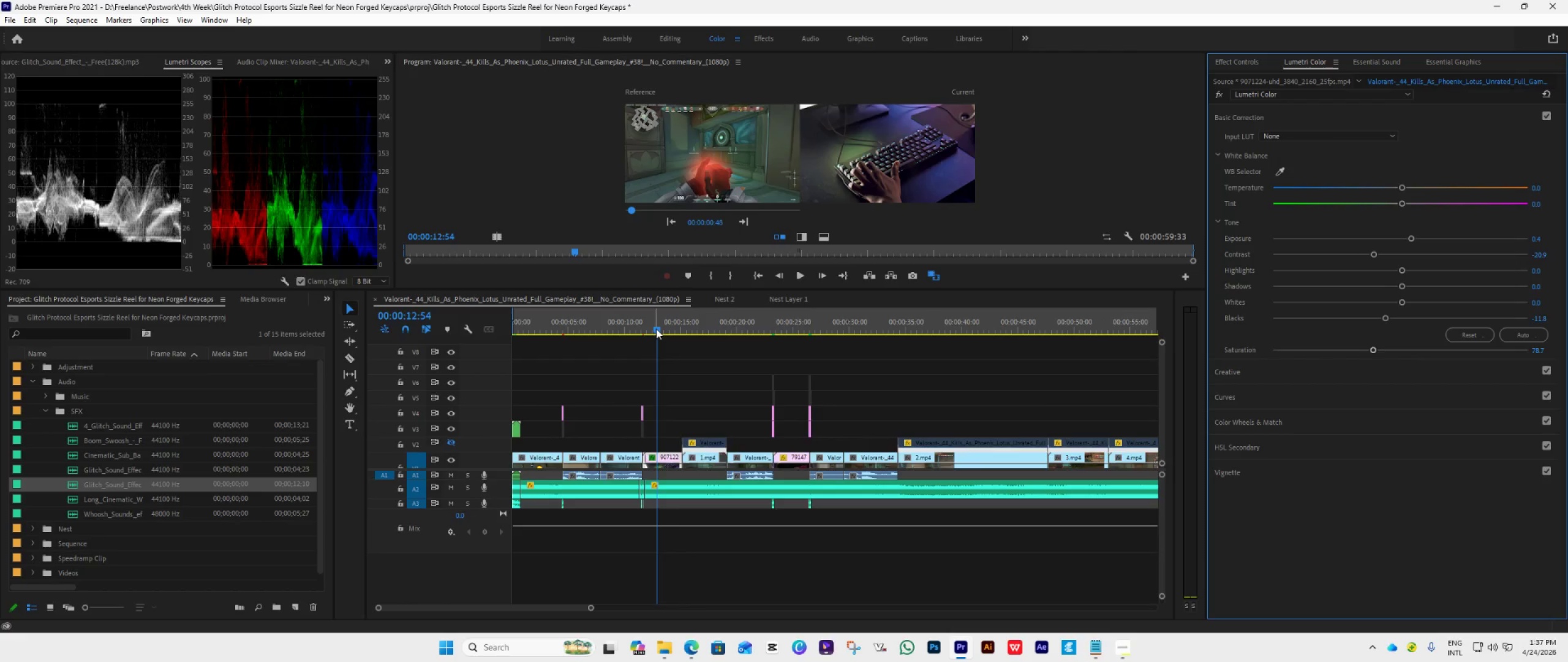 
hold_key(key=AltLeft, duration=0.55)
 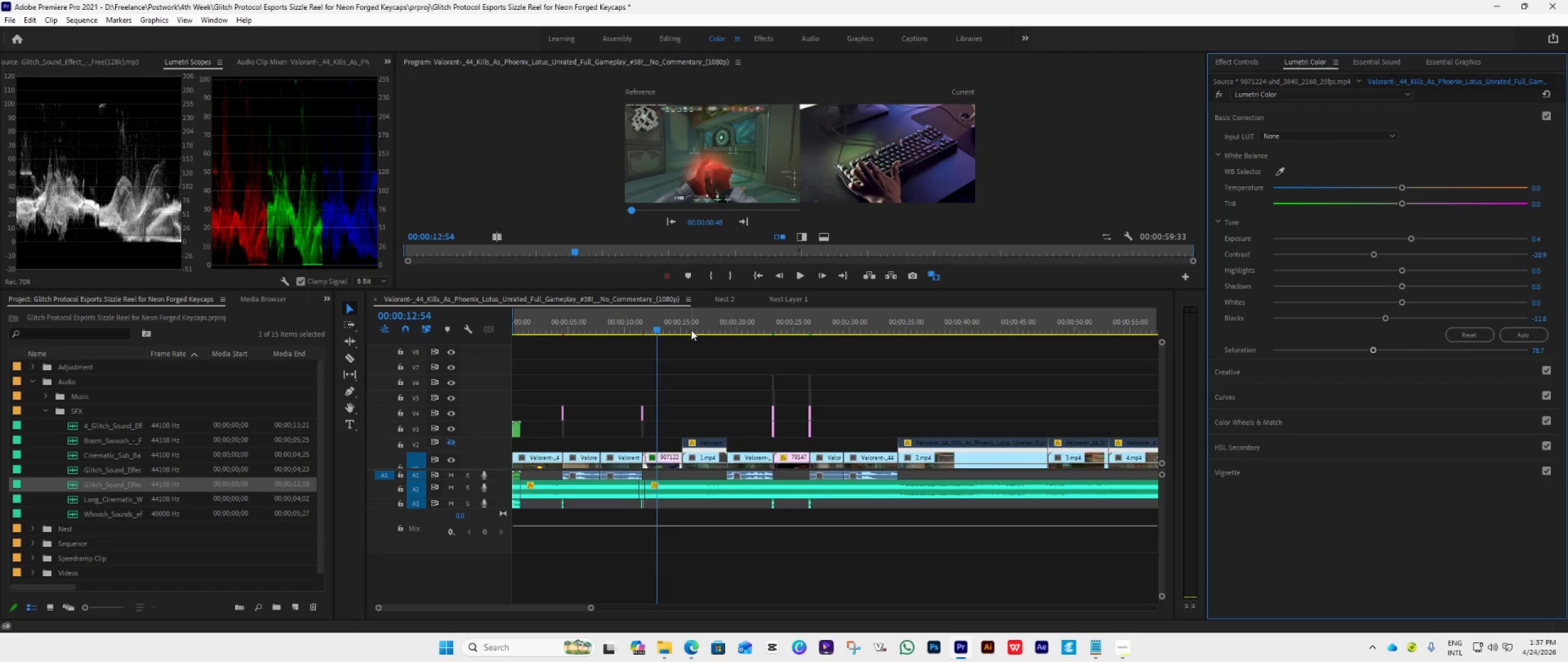 
left_click_drag(start_coordinate=[656, 329], to_coordinate=[786, 367])
 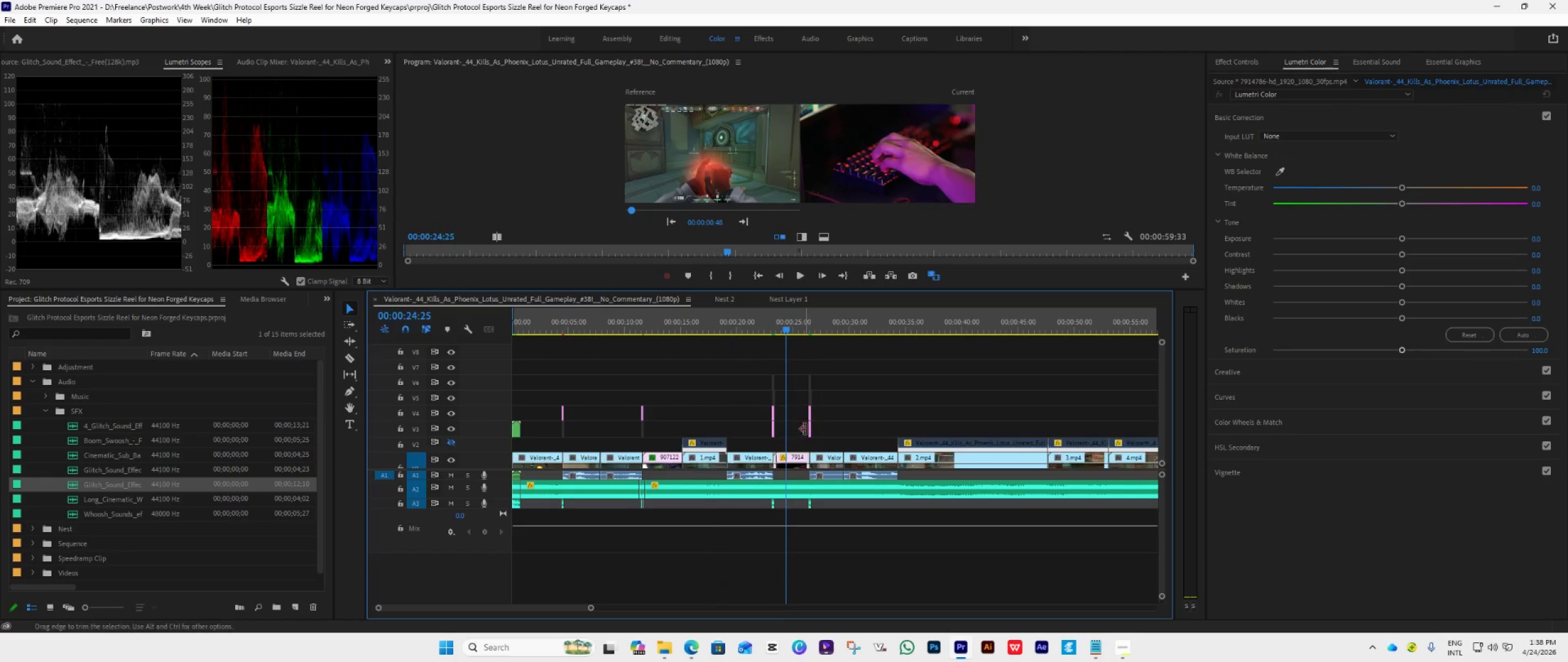 
left_click([796, 457])
 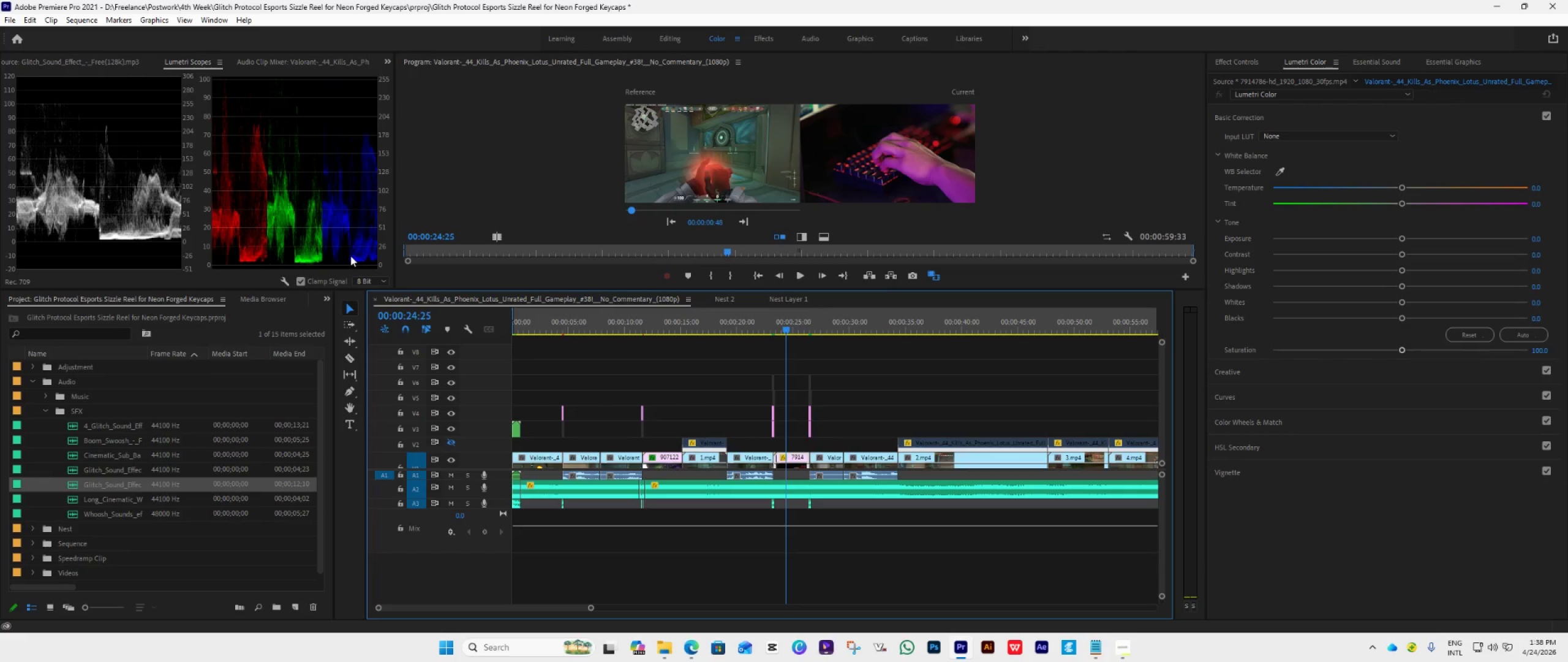 
wait(12.36)
 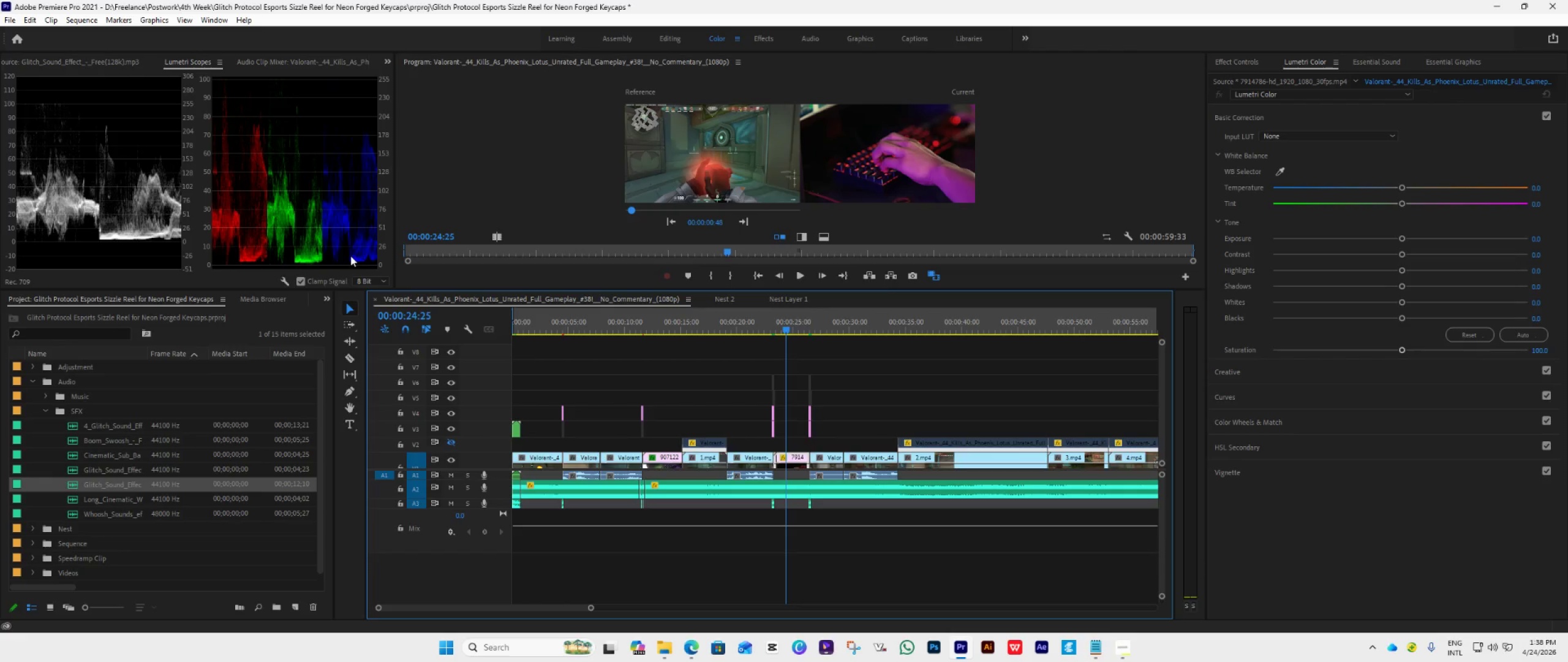 
left_click_drag(start_coordinate=[1404, 318], to_coordinate=[1398, 318])
 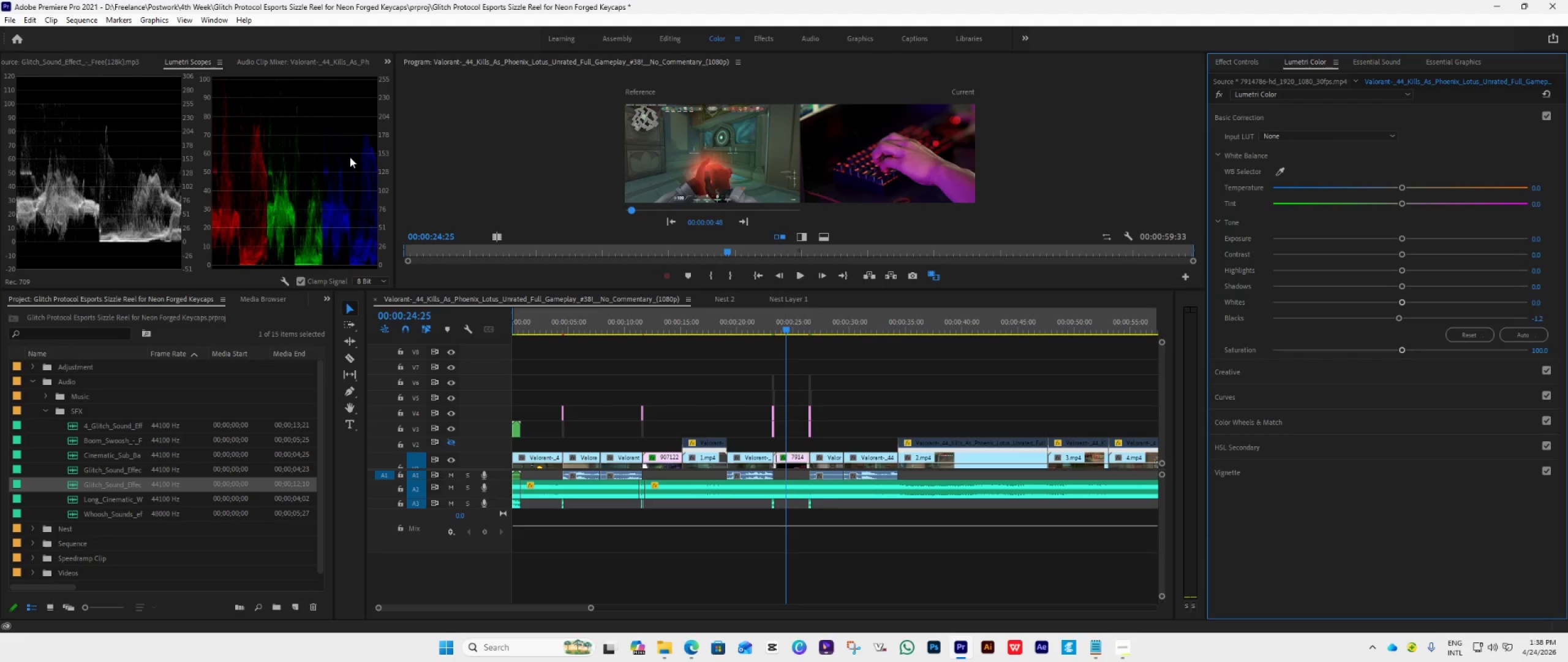 
wait(11.28)
 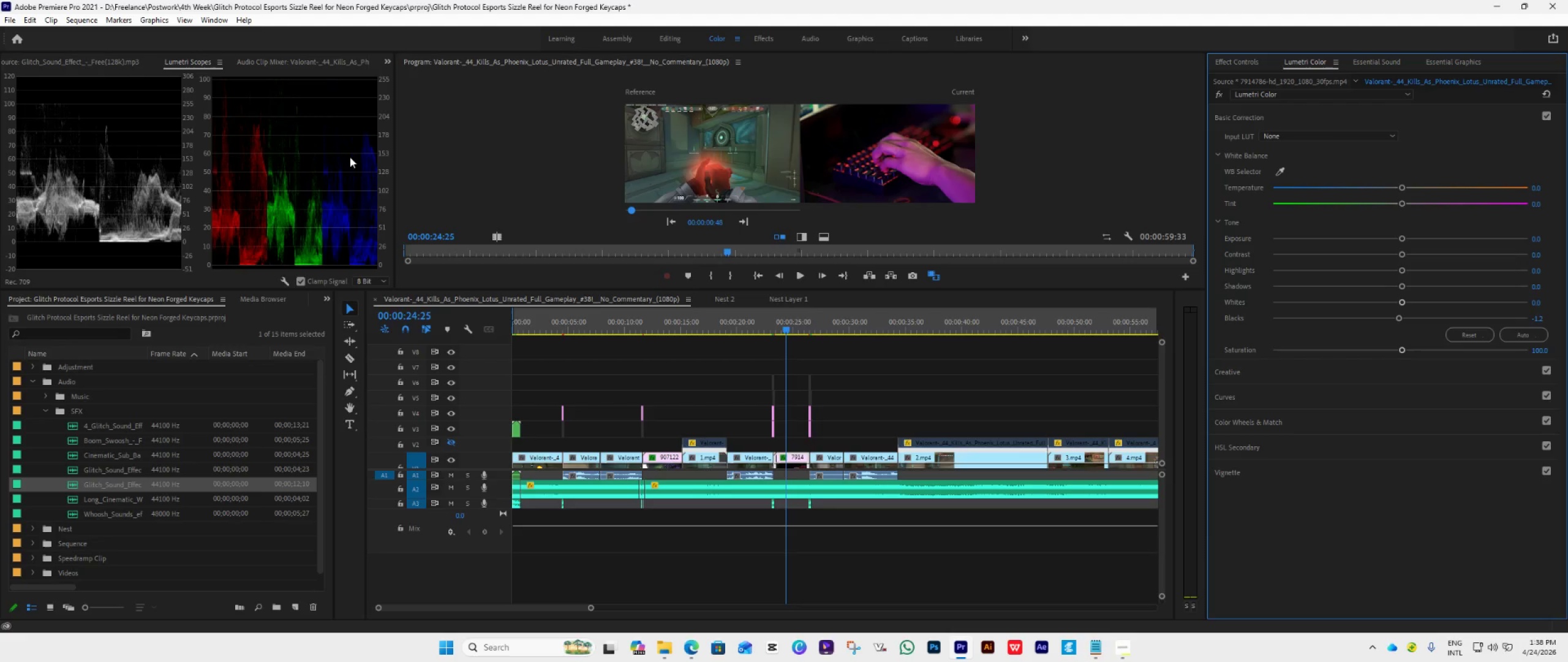 
left_click_drag(start_coordinate=[1403, 254], to_coordinate=[1381, 268])
 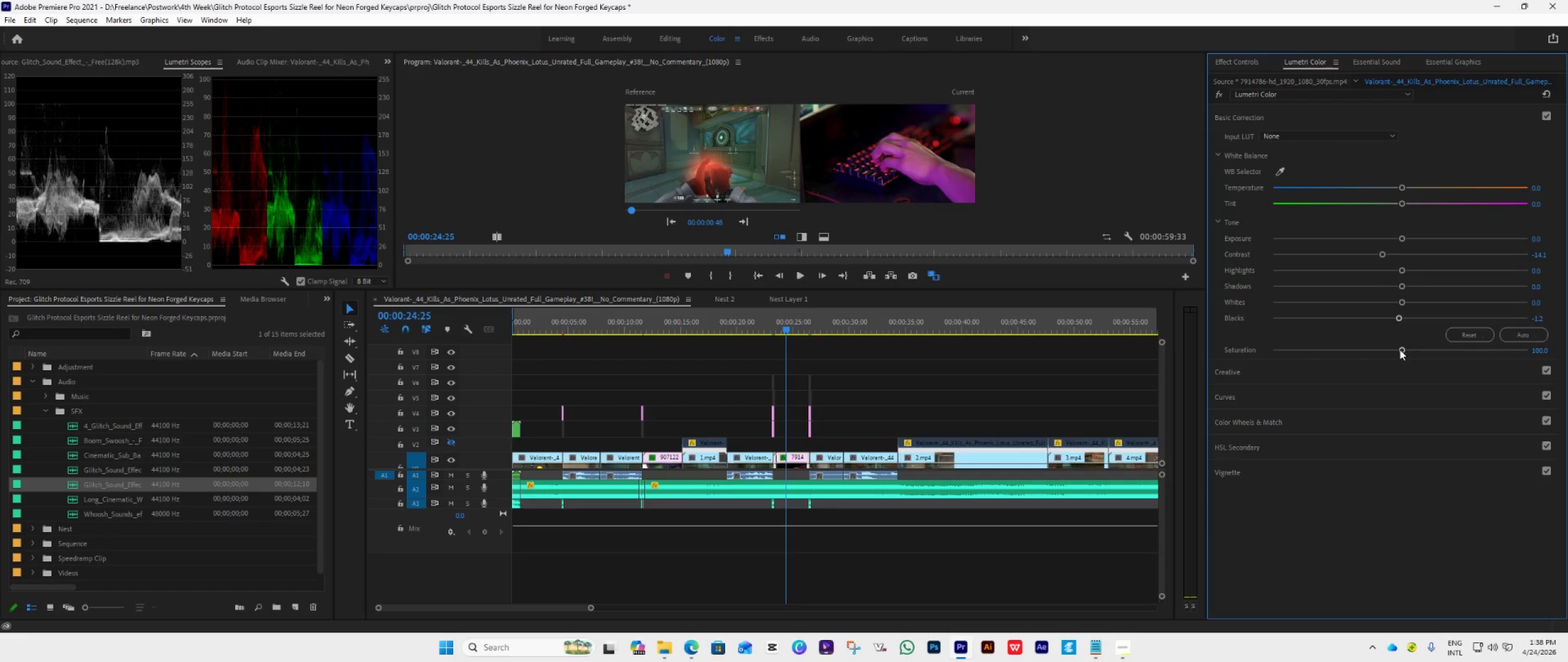 
left_click_drag(start_coordinate=[1400, 349], to_coordinate=[1384, 356])
 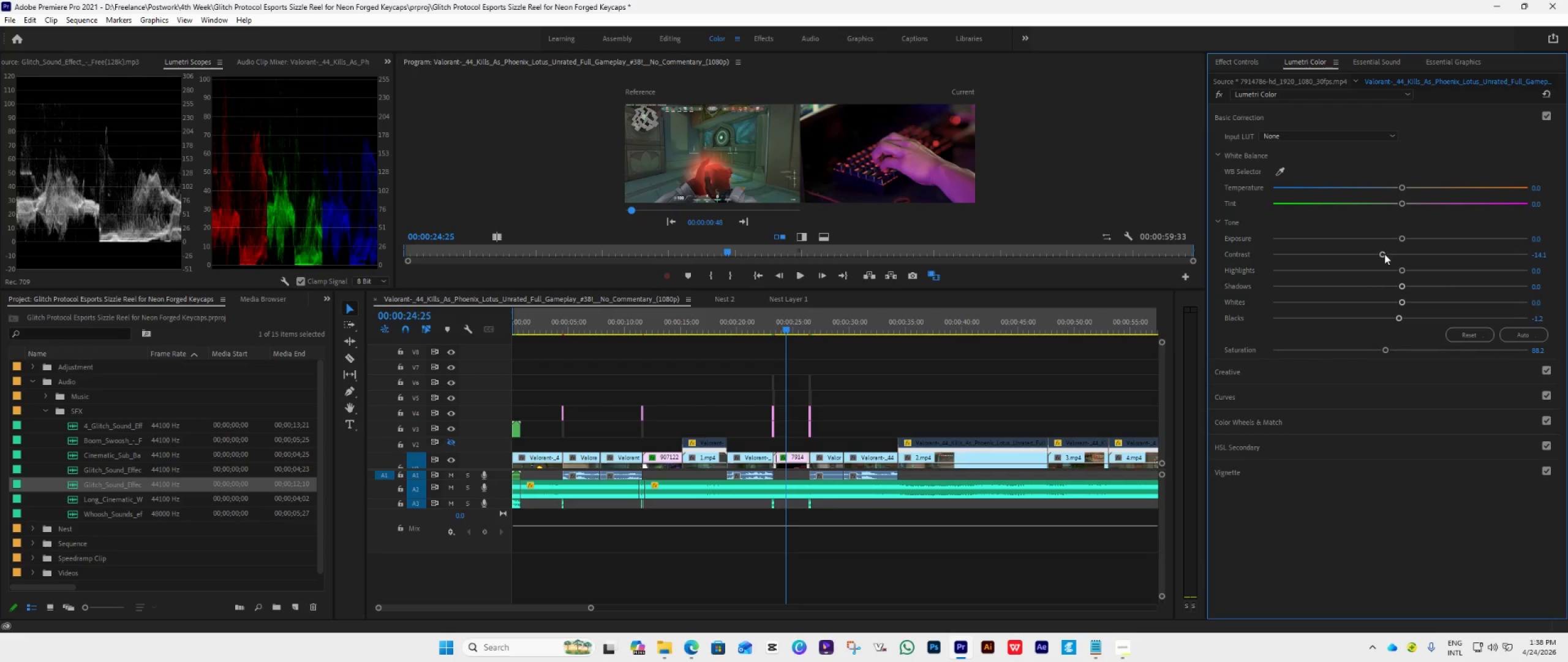 
left_click_drag(start_coordinate=[1384, 255], to_coordinate=[1379, 258])
 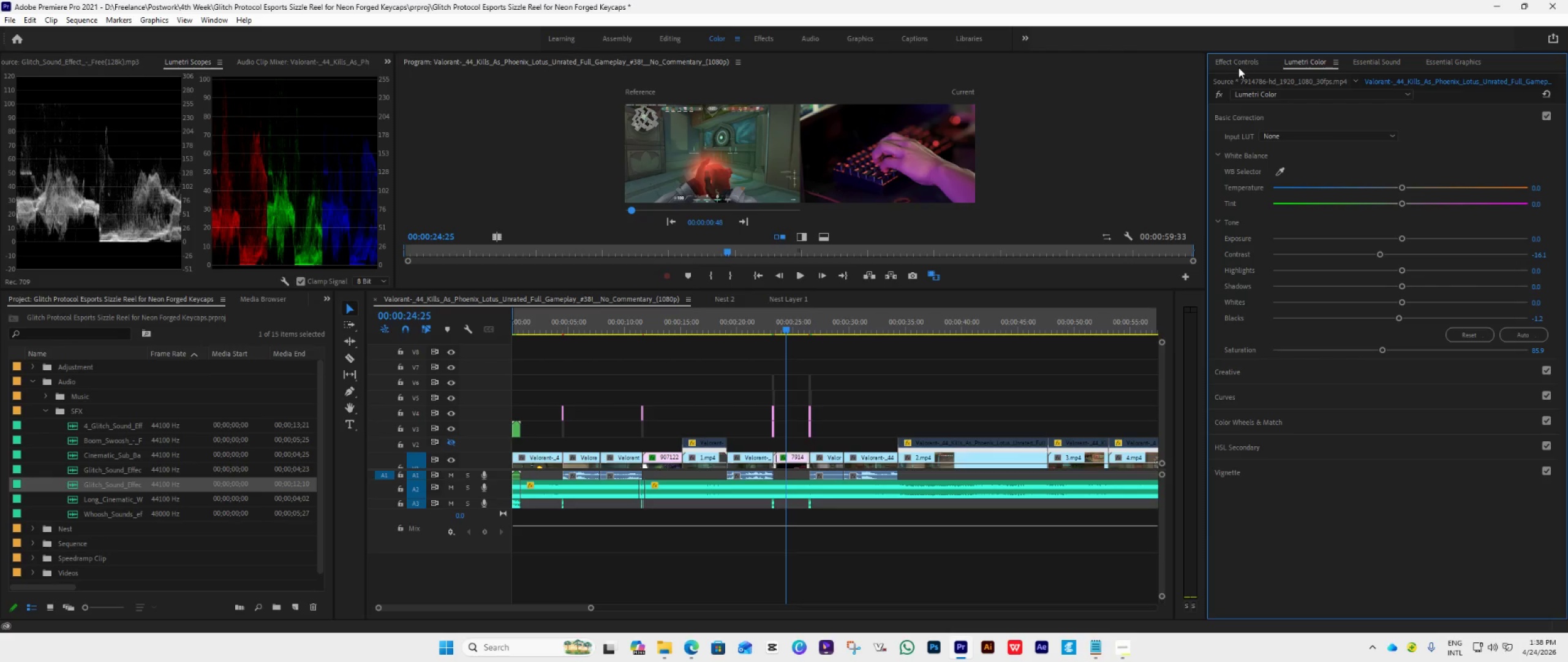 
wait(6.49)
 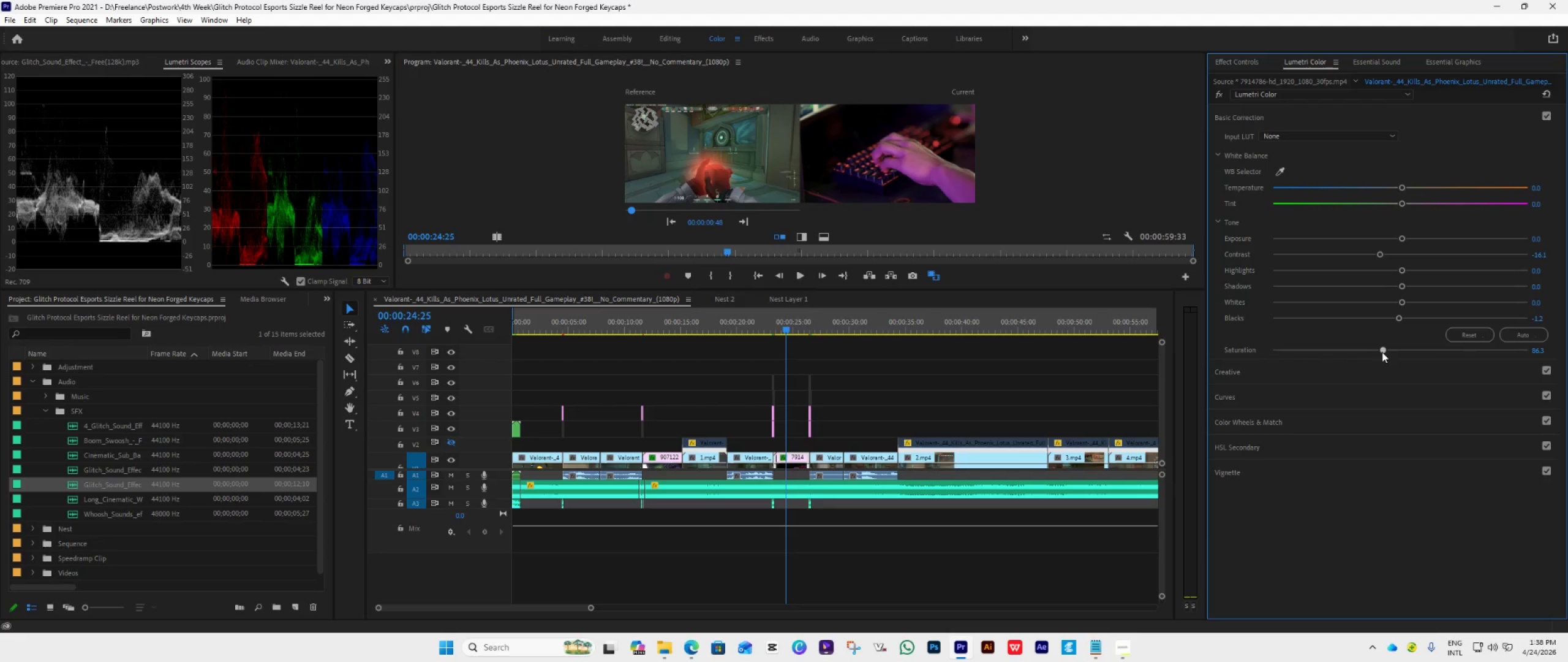 
left_click([1268, 226])
 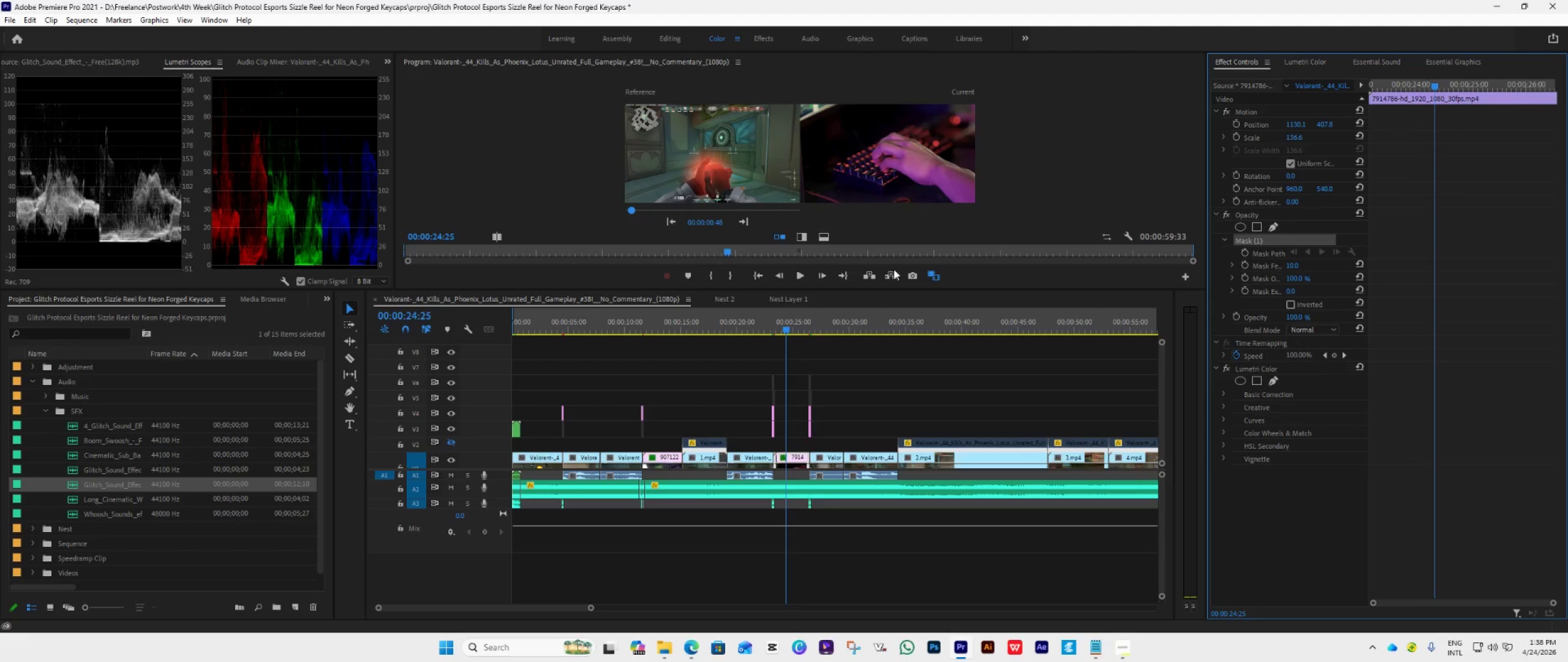 
mouse_move([829, 176])
 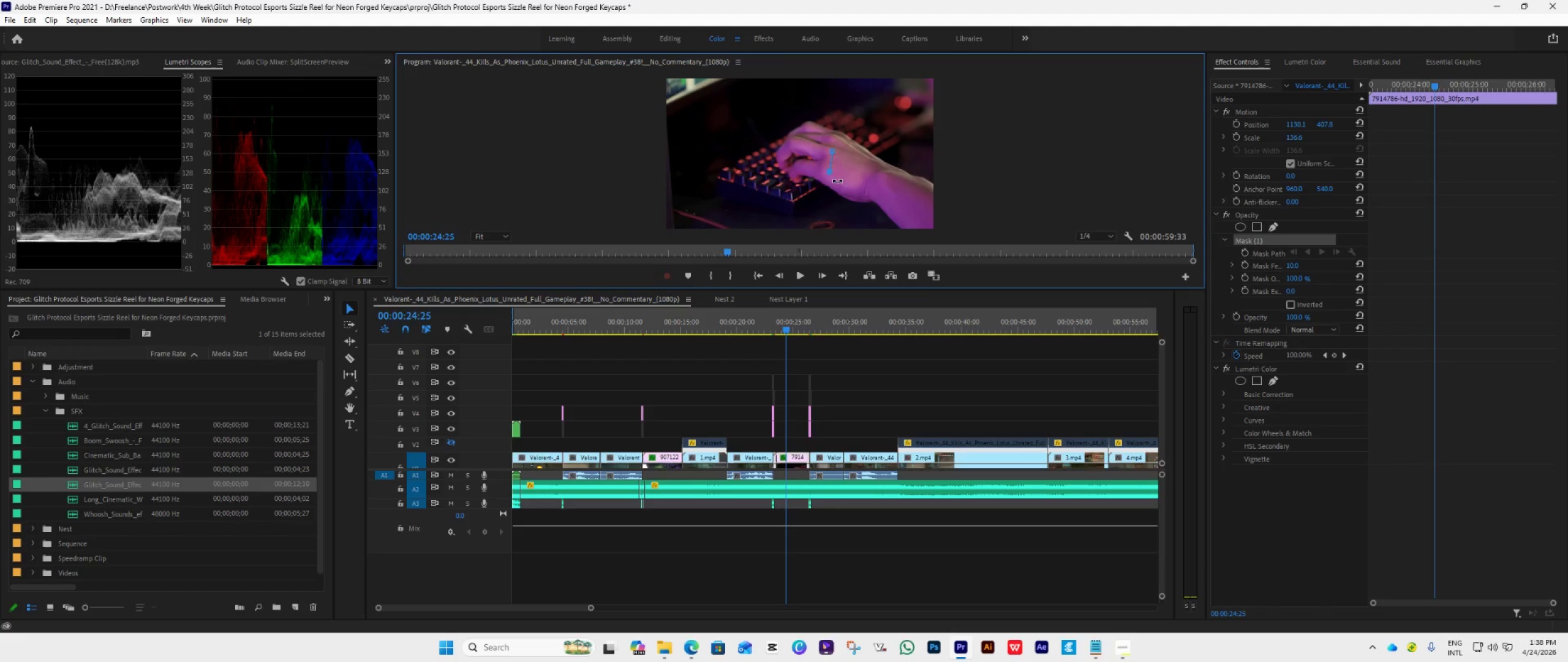 
double_click([858, 181])
 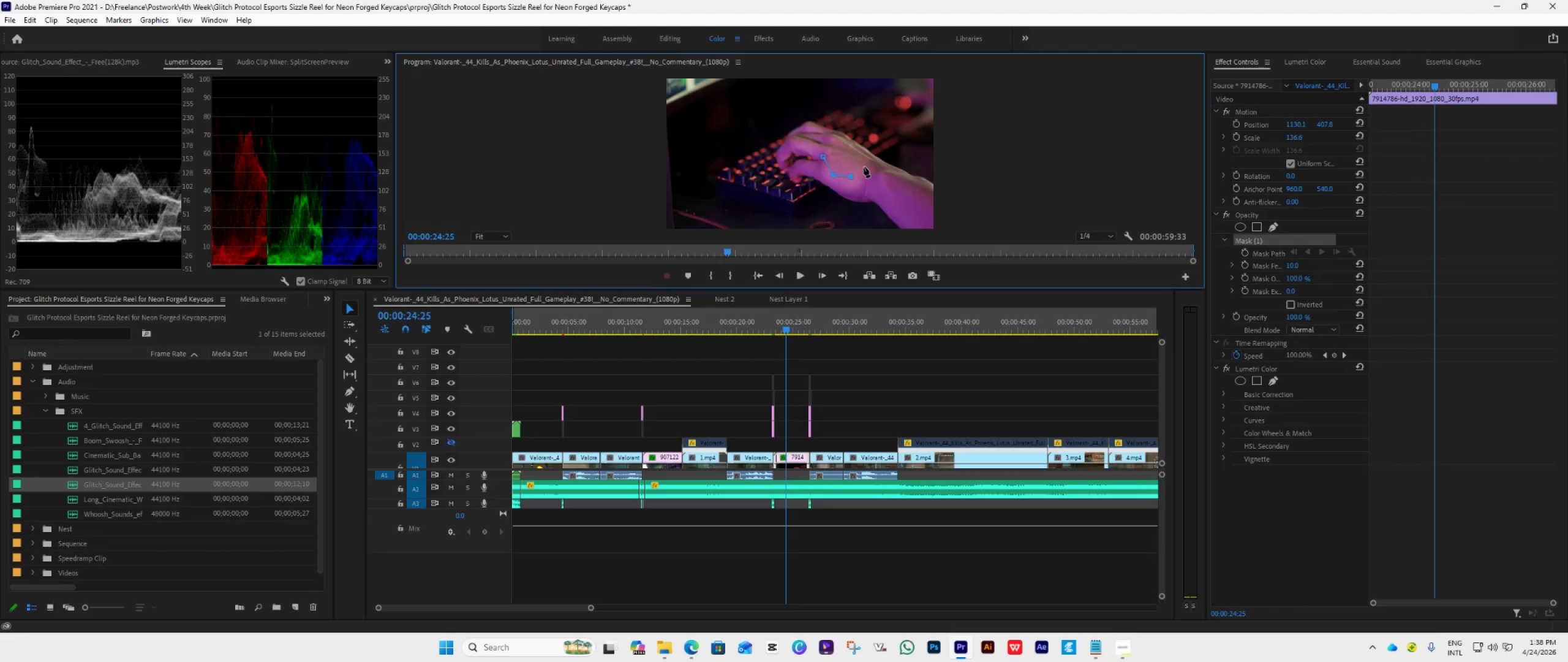 
key(Control+Z)
 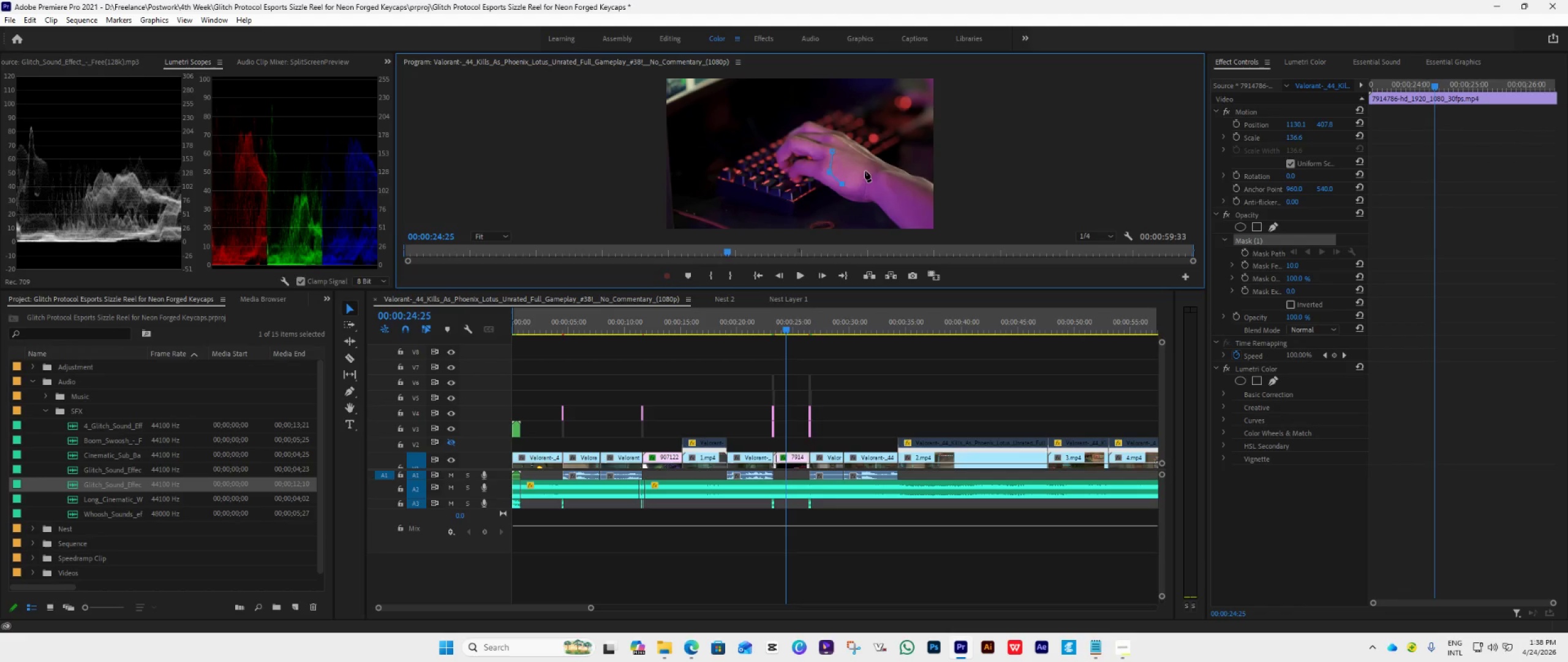 
left_click([864, 170])
 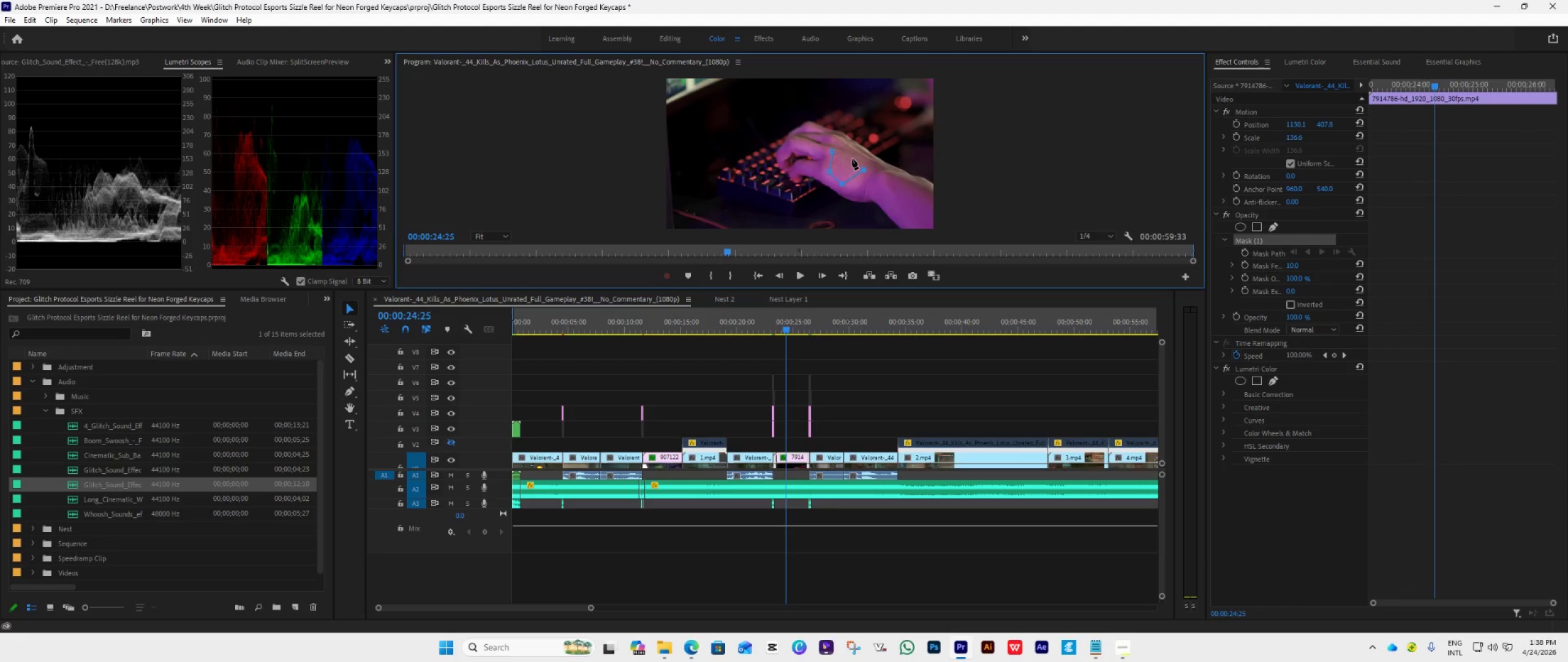 
left_click([850, 156])
 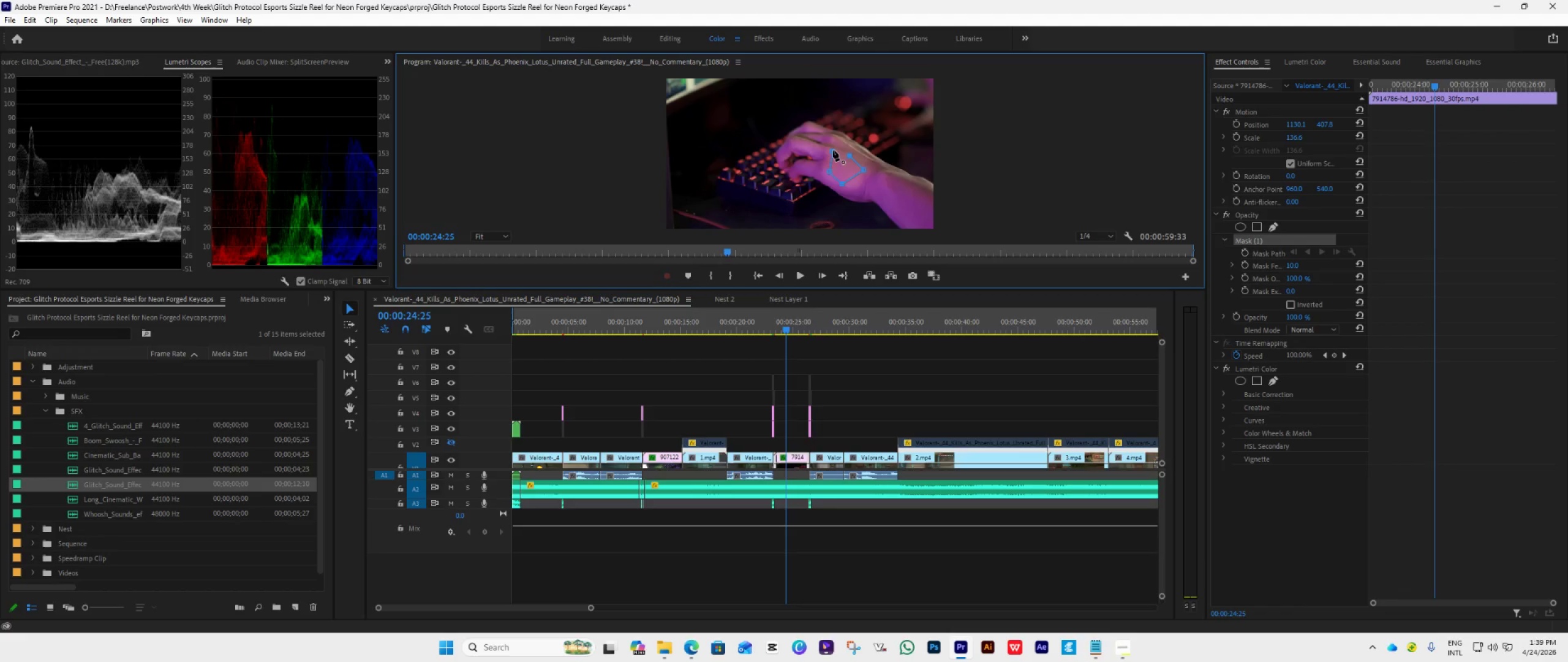 
left_click([832, 150])
 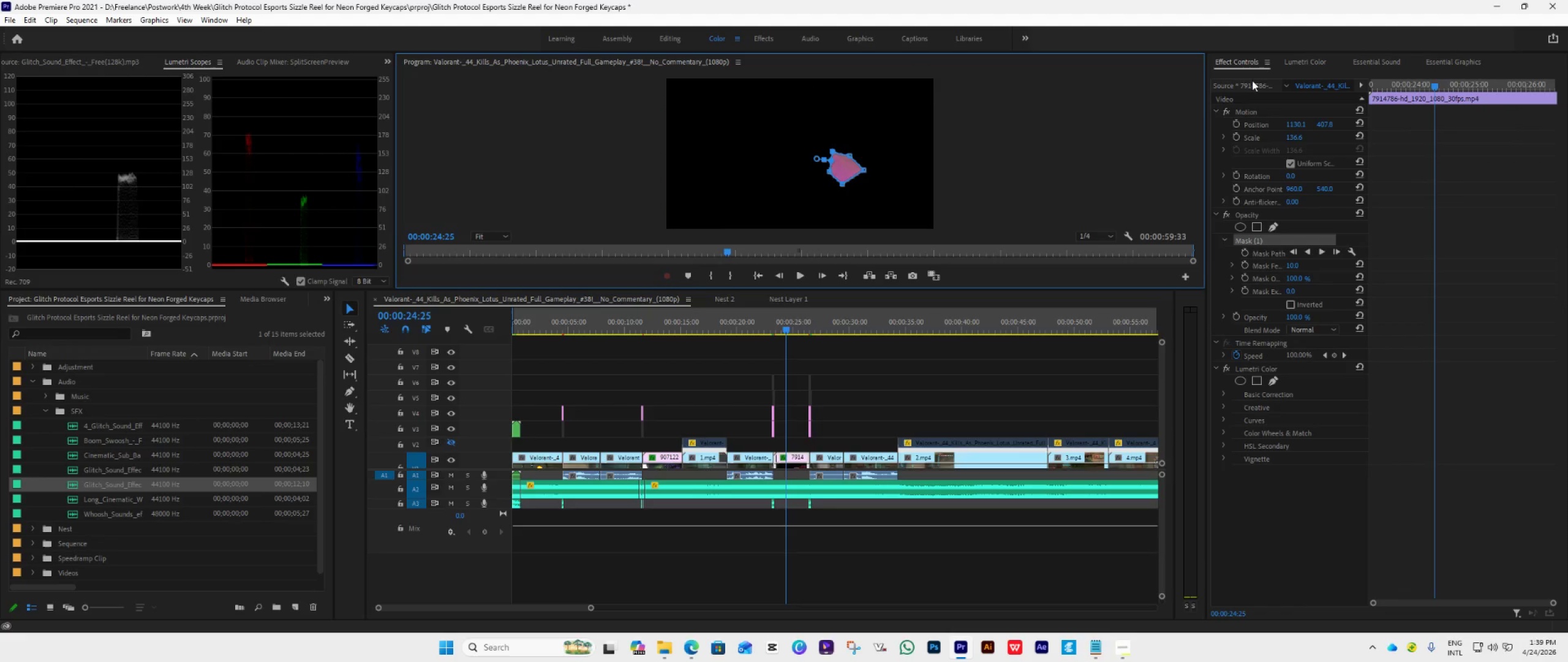 
left_click([1297, 64])
 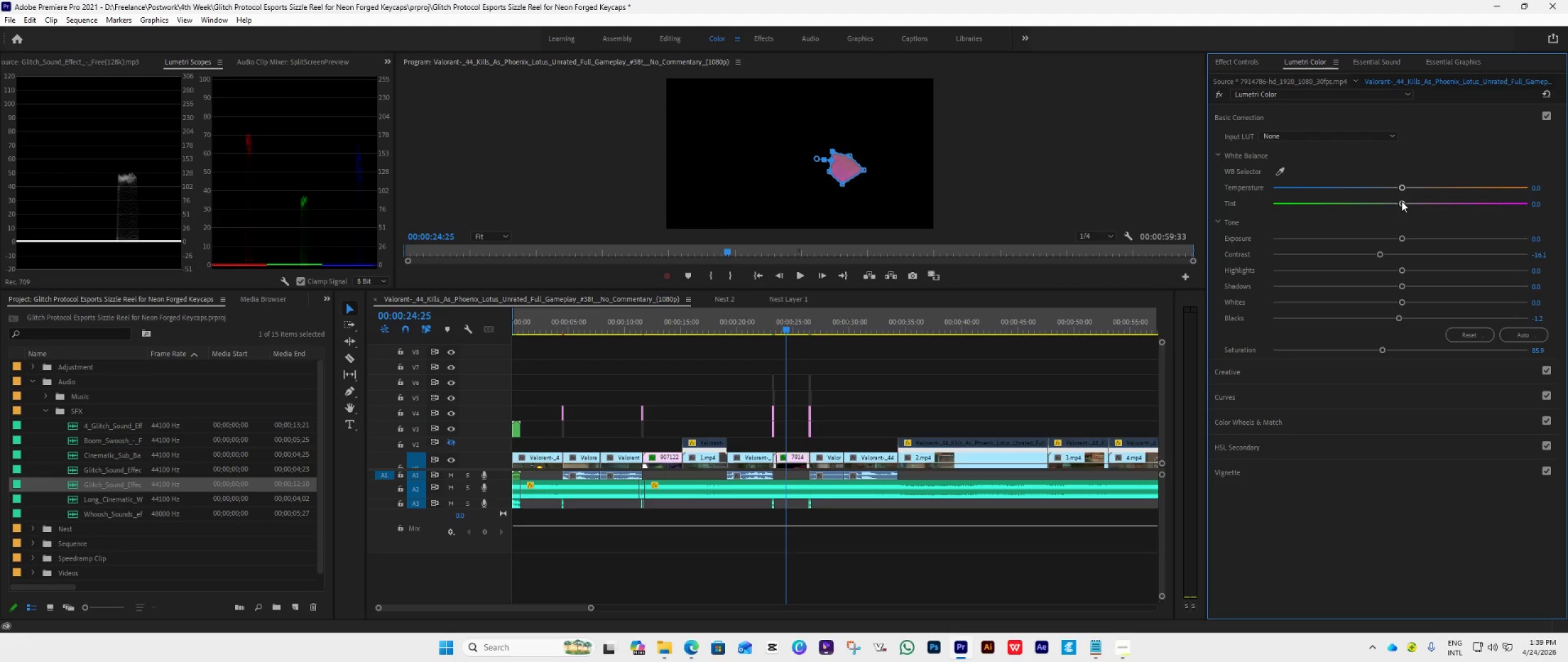 
right_click([242, 135])
 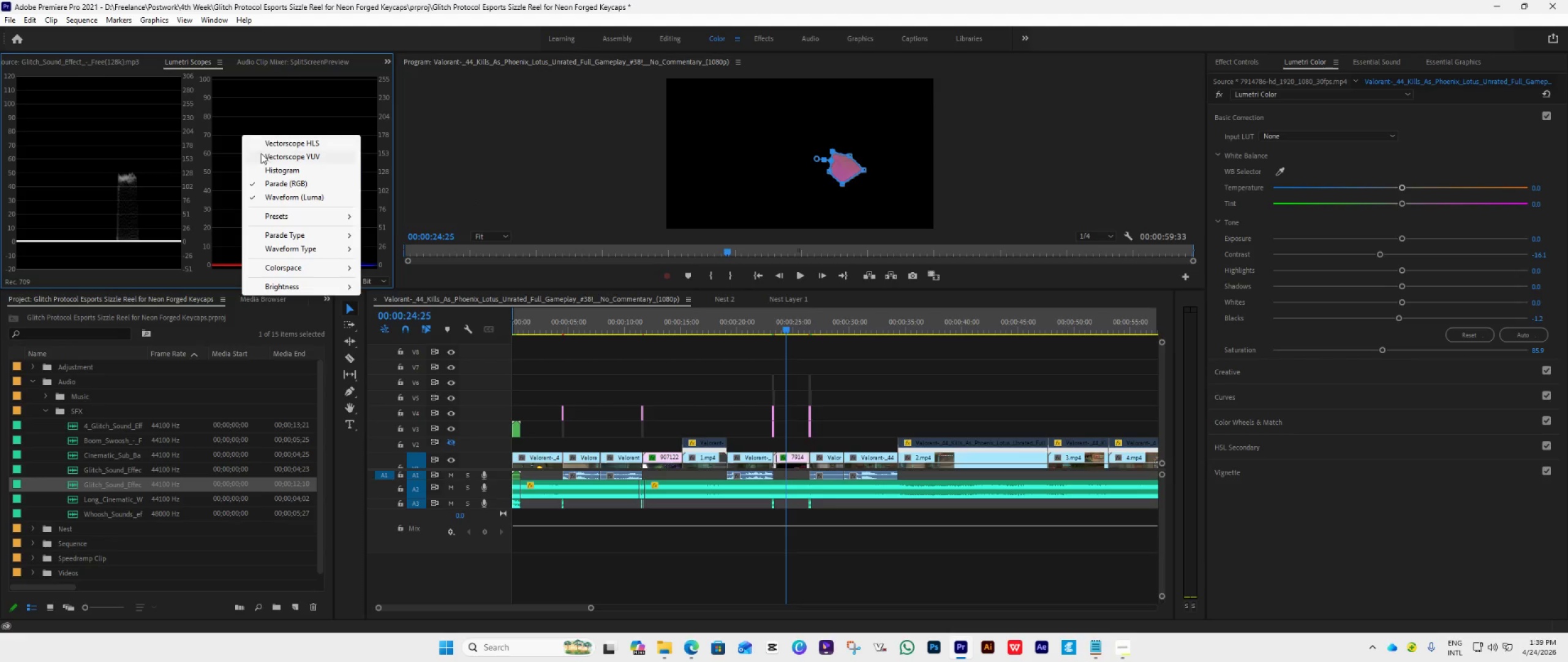 
left_click([261, 153])
 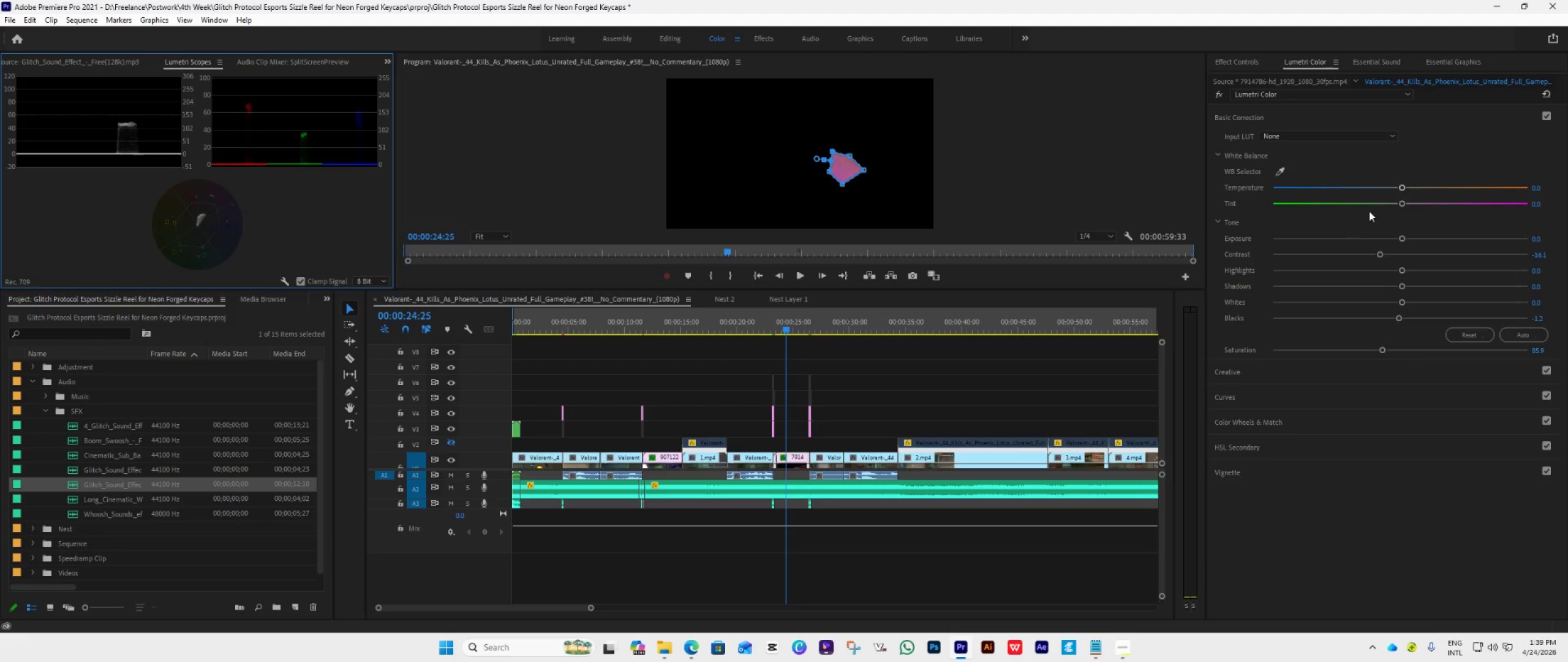 
left_click_drag(start_coordinate=[1402, 204], to_coordinate=[1400, 220])
 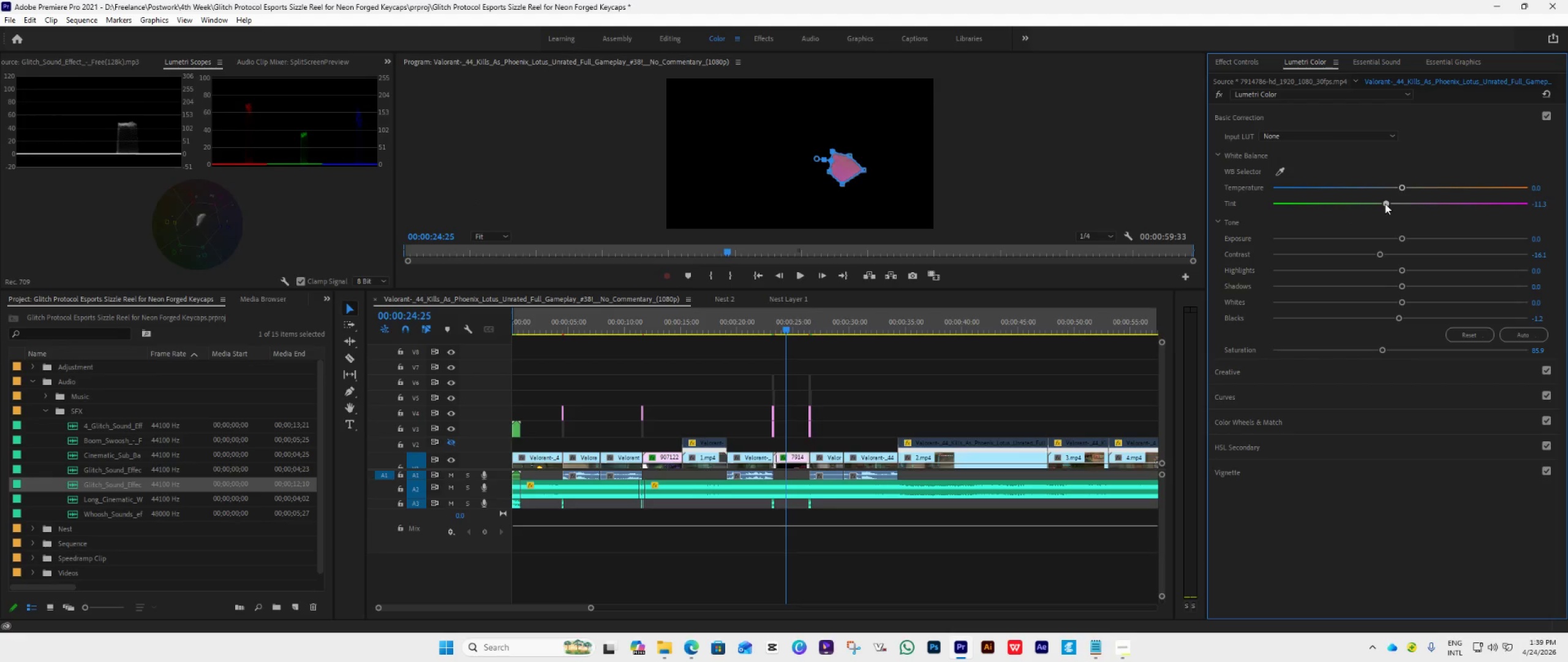 
double_click([1384, 204])
 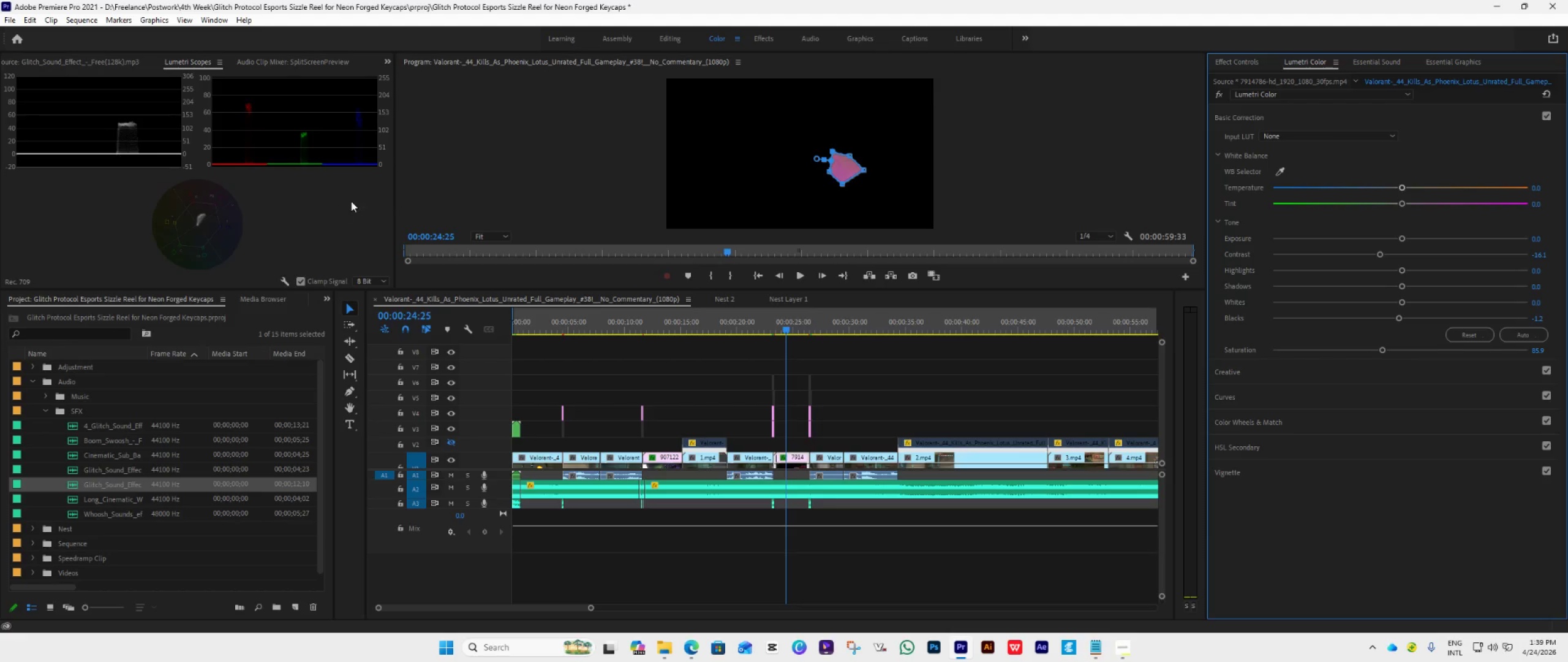 
left_click_drag(start_coordinate=[394, 206], to_coordinate=[515, 245])
 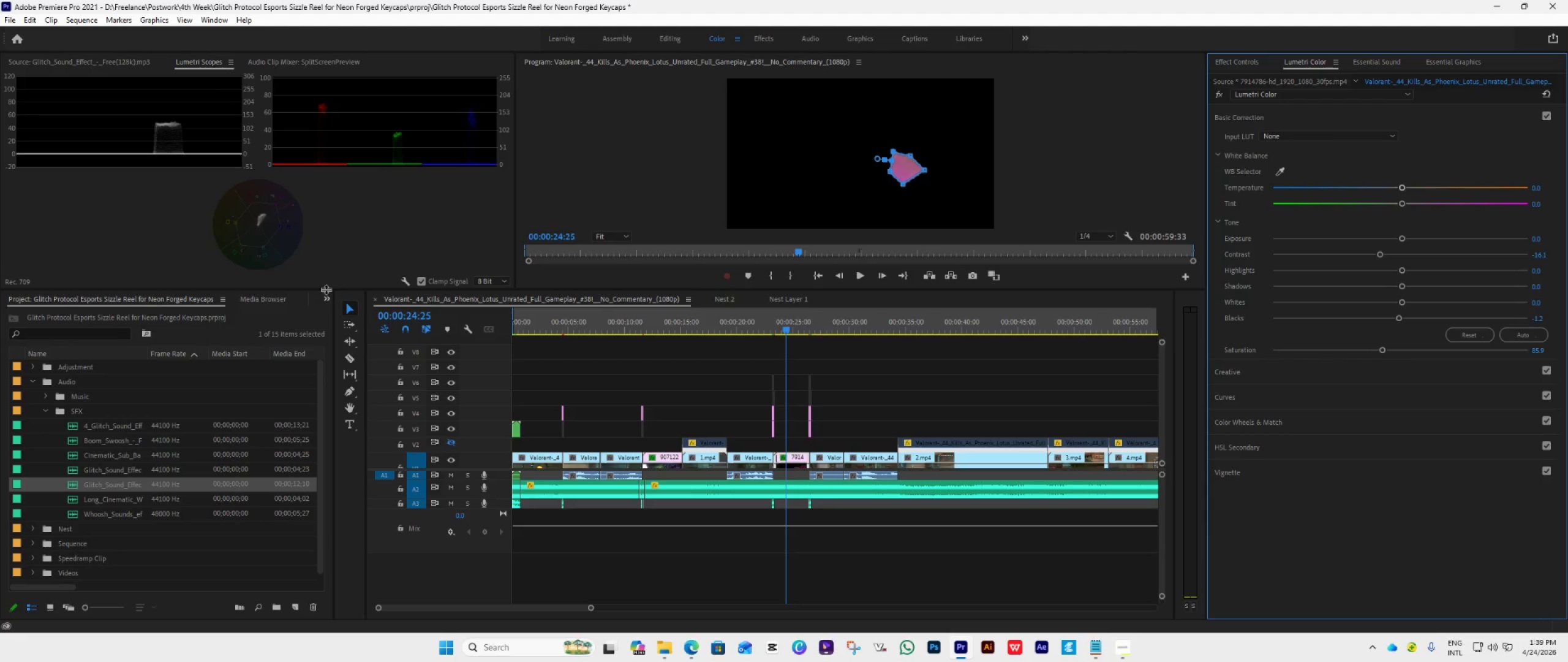 
left_click_drag(start_coordinate=[326, 289], to_coordinate=[327, 369])
 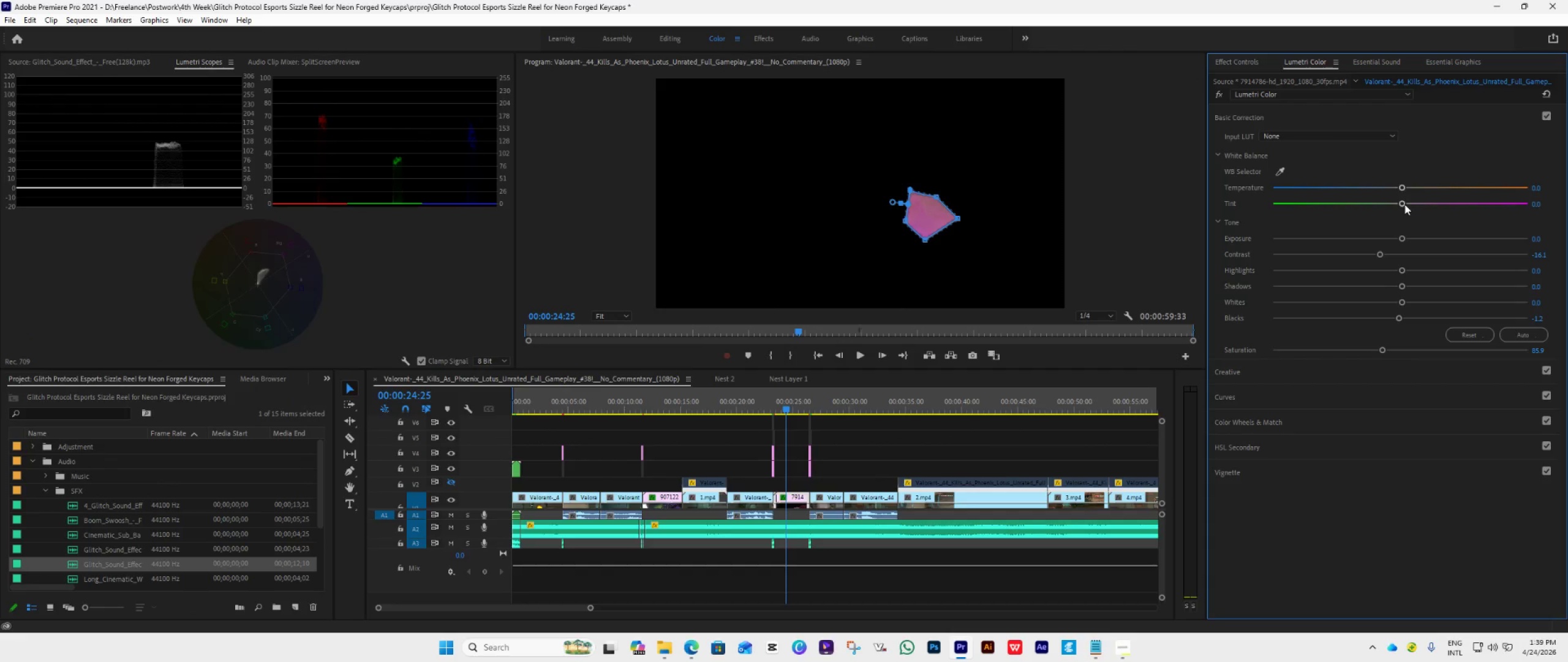 
left_click_drag(start_coordinate=[1403, 204], to_coordinate=[1381, 213])
 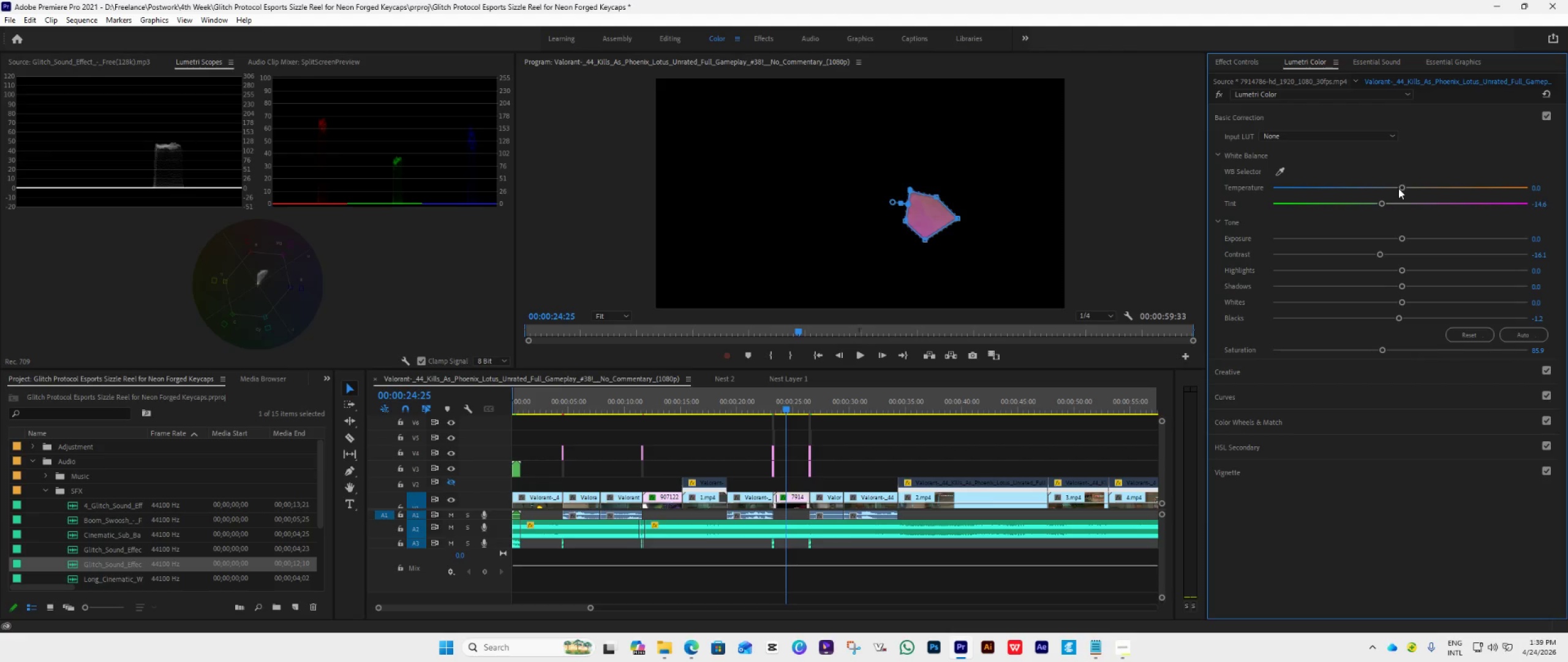 
left_click_drag(start_coordinate=[1401, 188], to_coordinate=[1441, 197])
 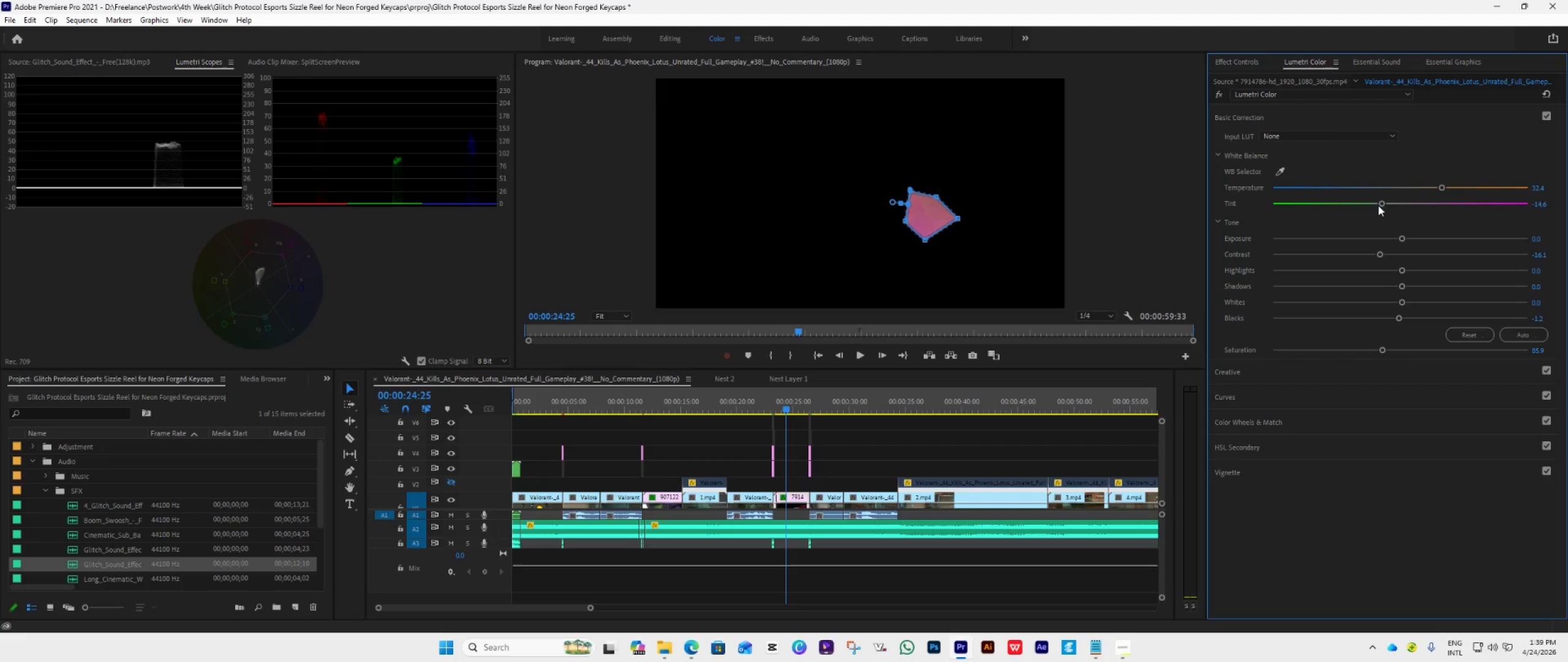 
left_click_drag(start_coordinate=[1378, 205], to_coordinate=[1292, 215])
 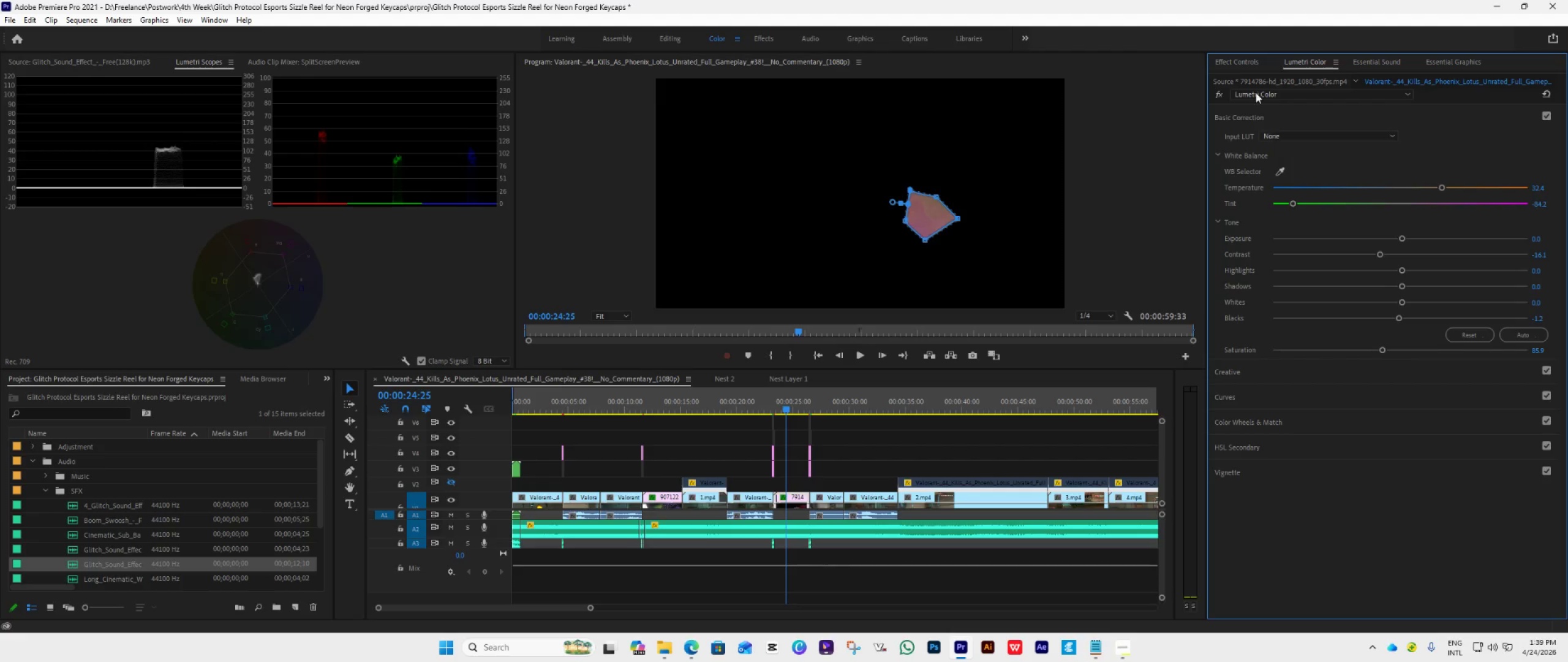 
left_click([1237, 66])
 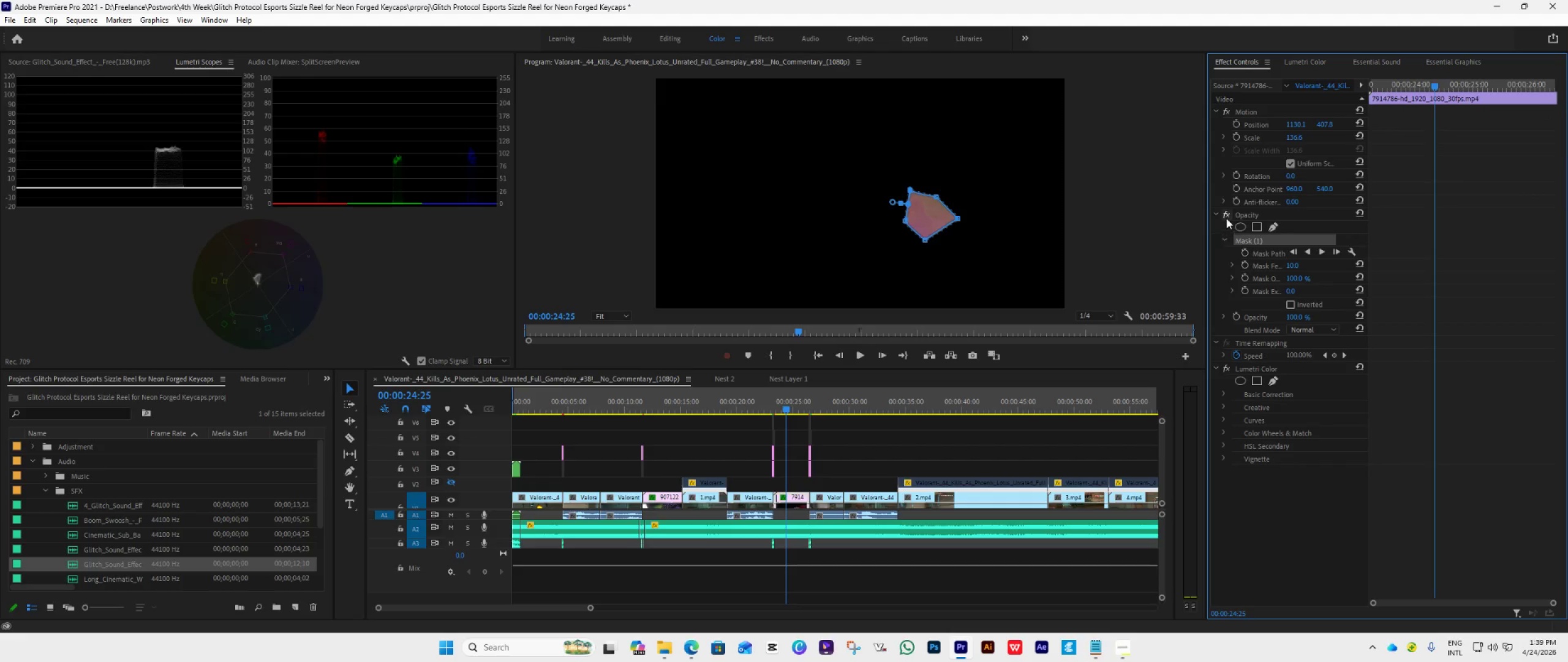 
left_click([1226, 214])
 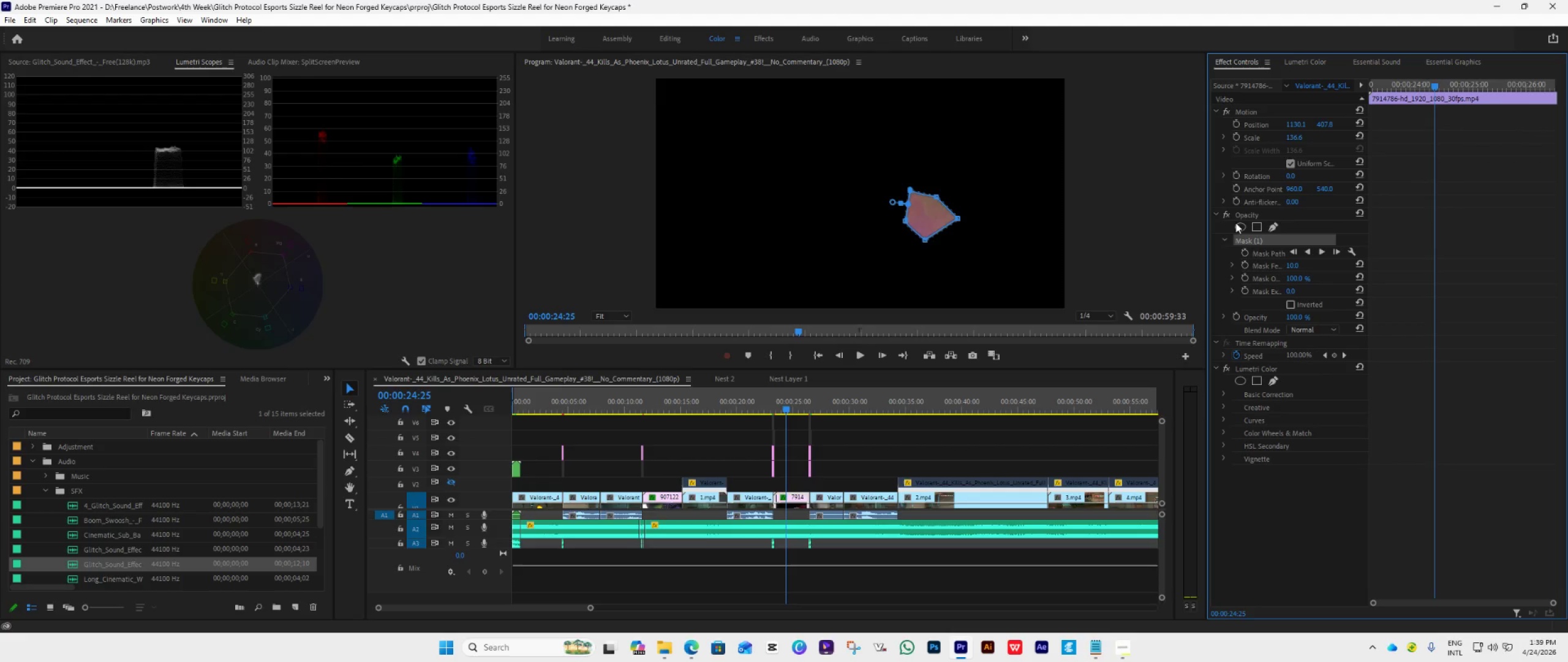 
wait(5.86)
 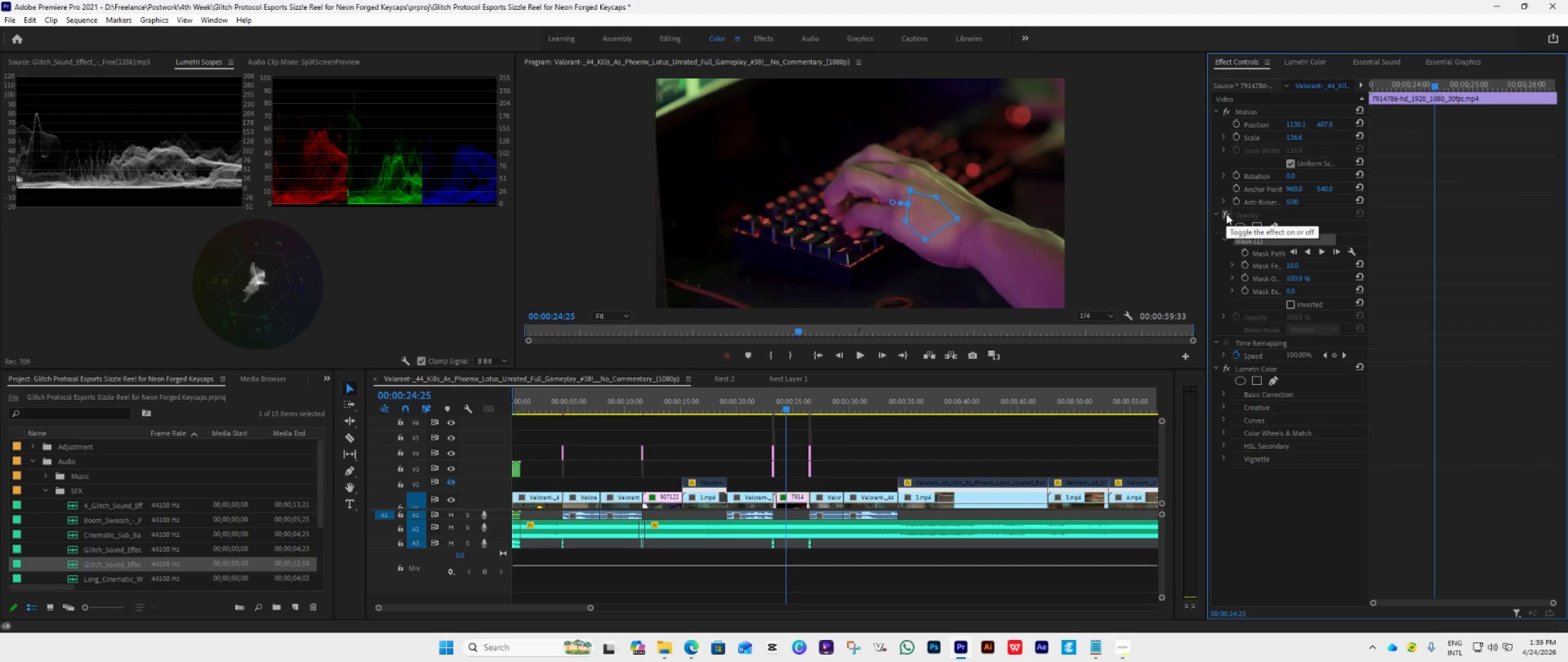 
left_click([1293, 64])
 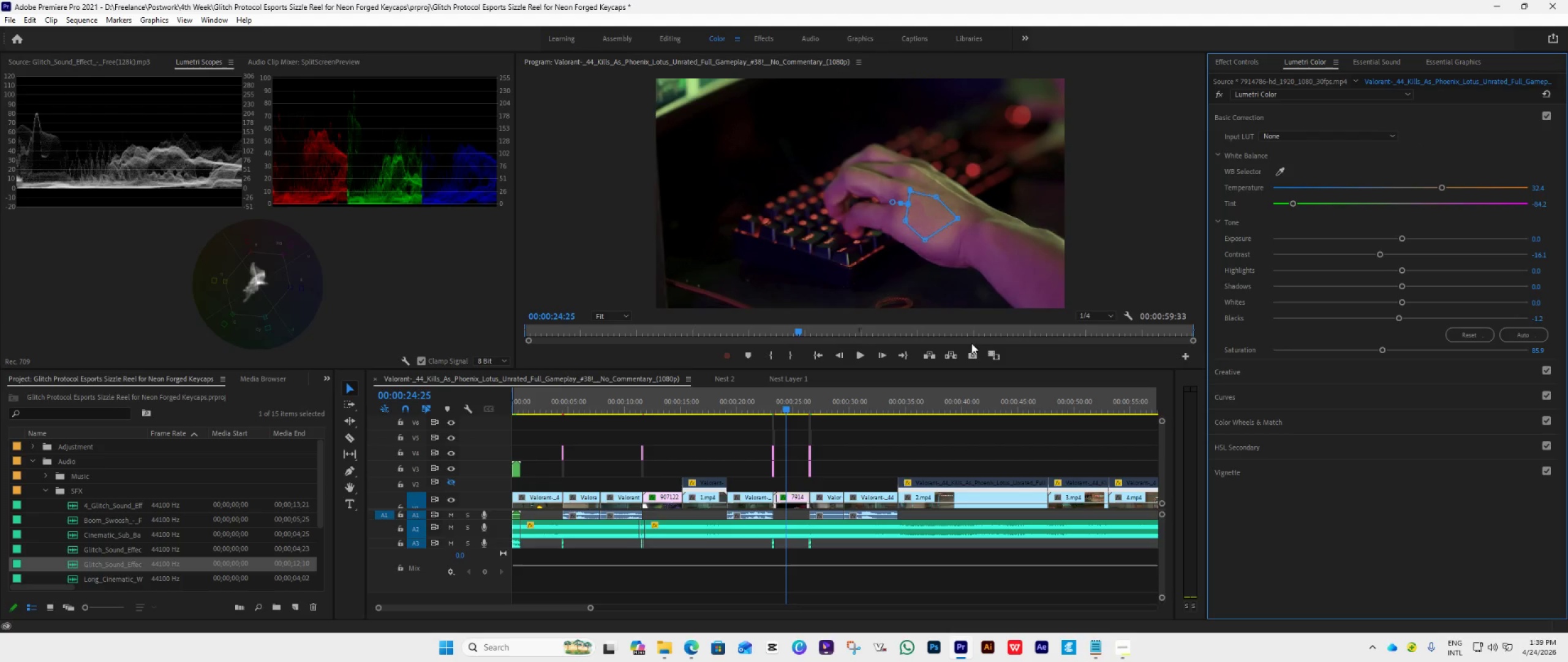 
left_click([986, 352])
 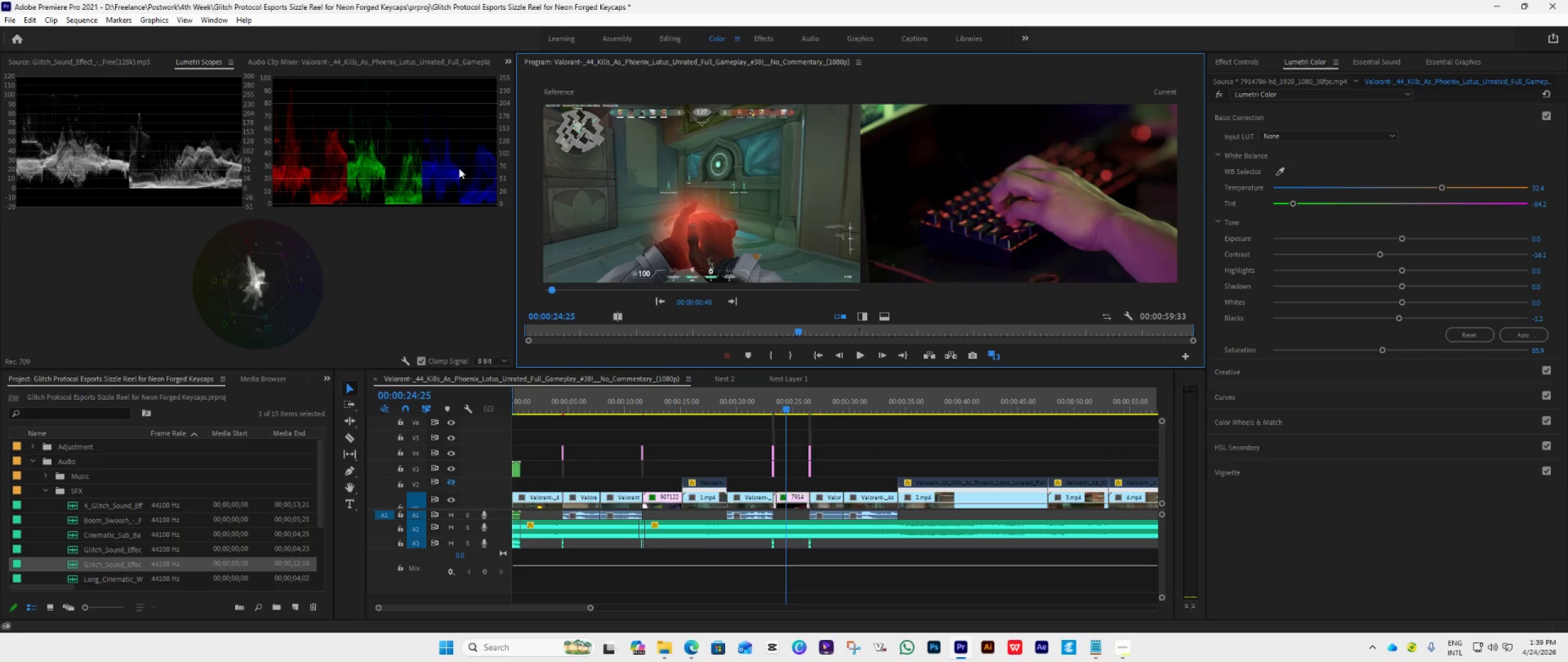 
wait(7.23)
 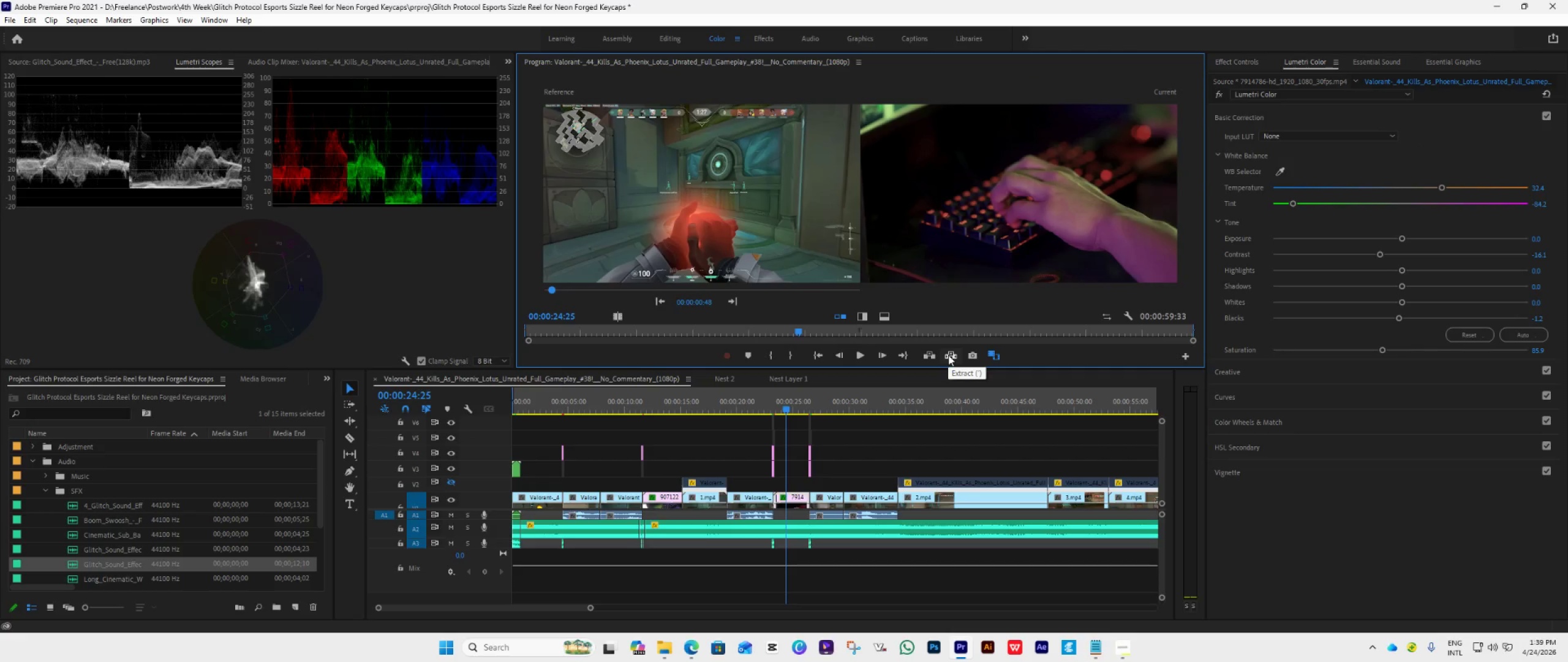 
right_click([358, 272])
 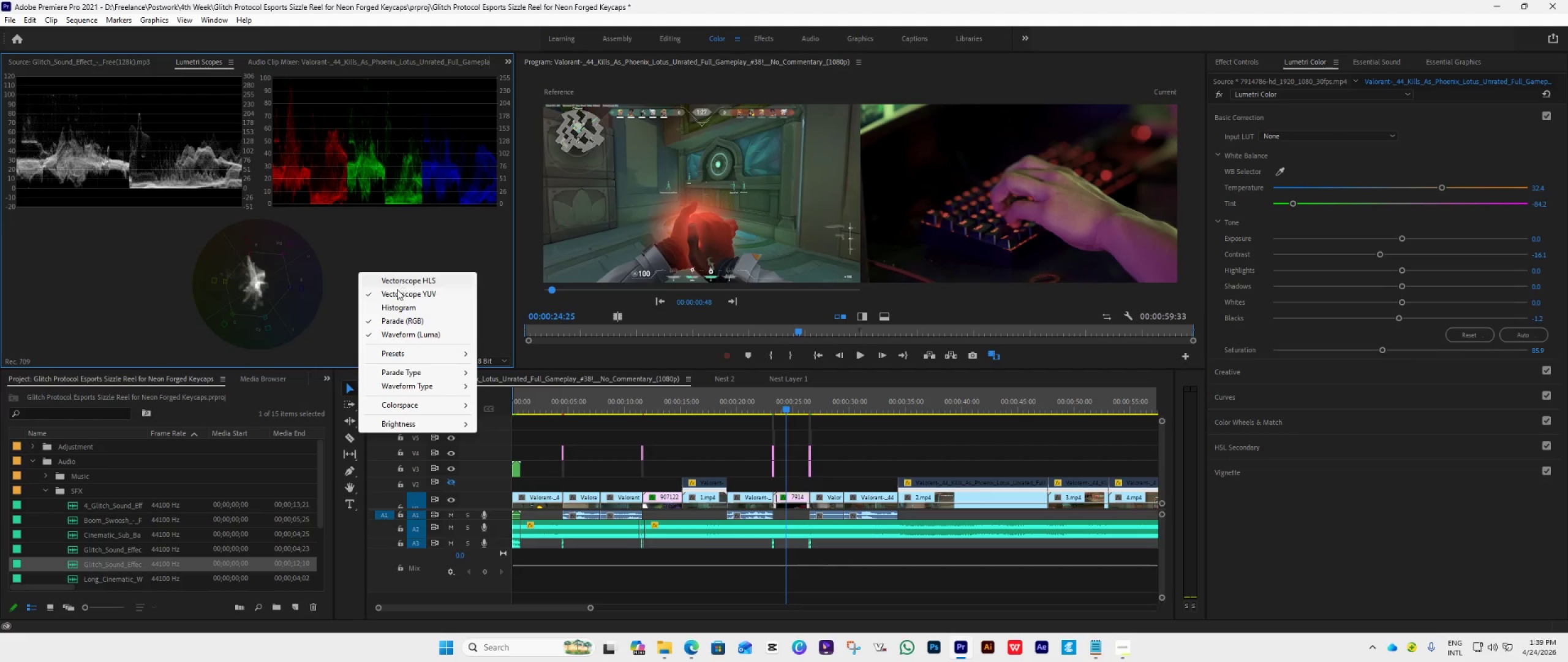 
left_click([396, 294])
 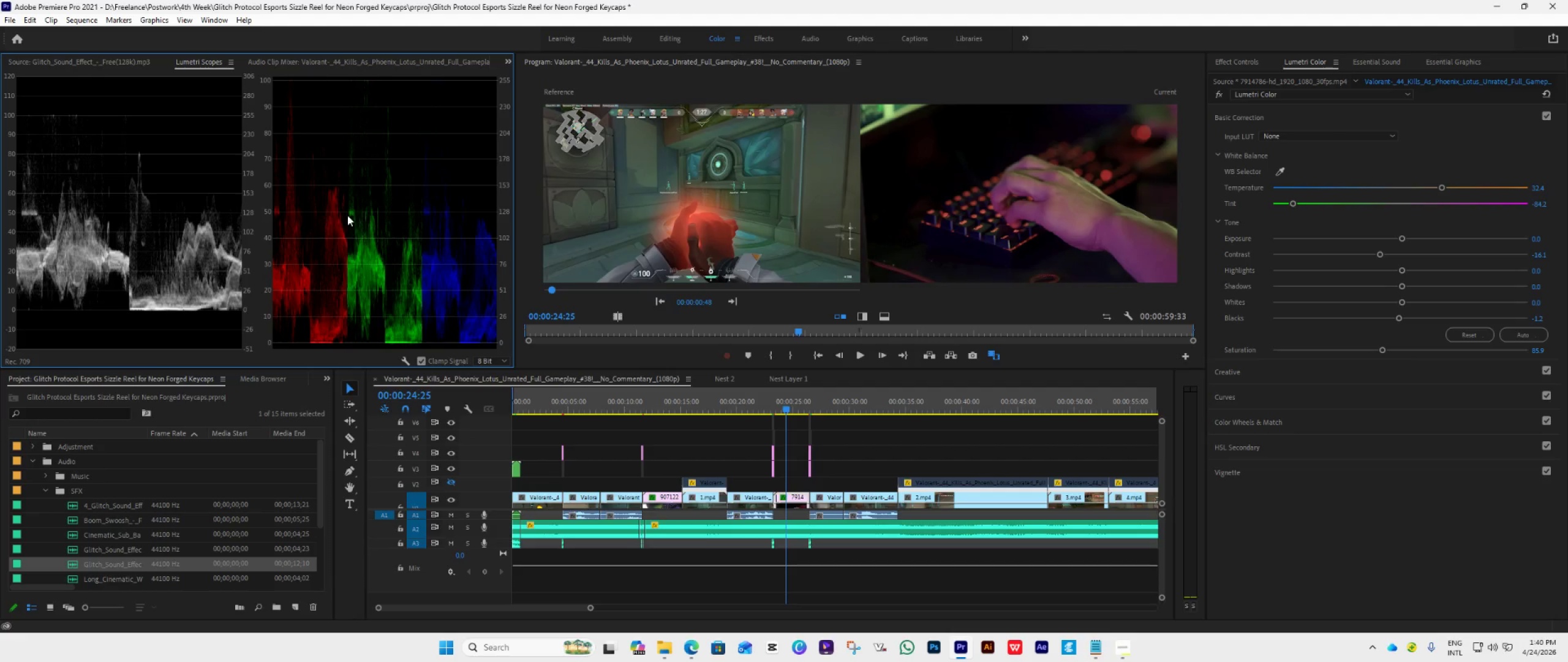 
wait(20.58)
 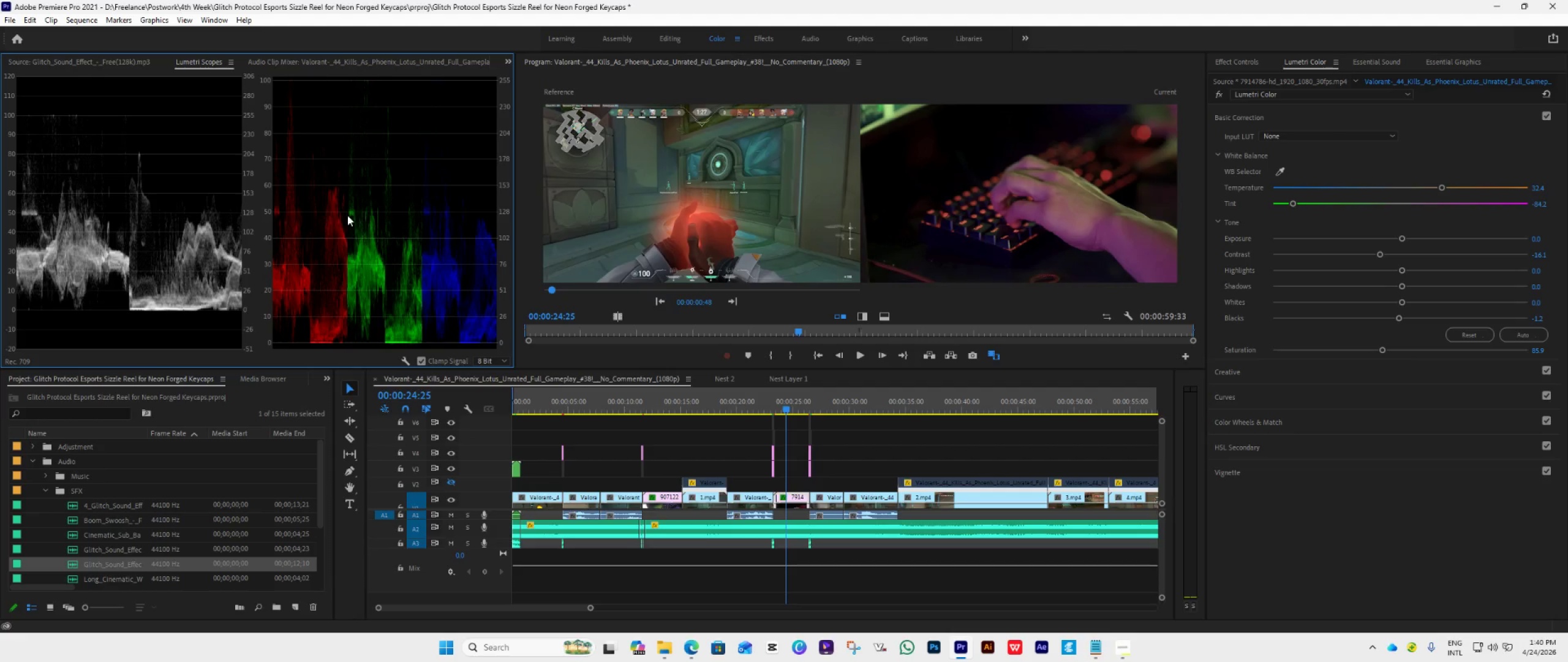 
left_click_drag(start_coordinate=[1439, 188], to_coordinate=[1414, 200])
 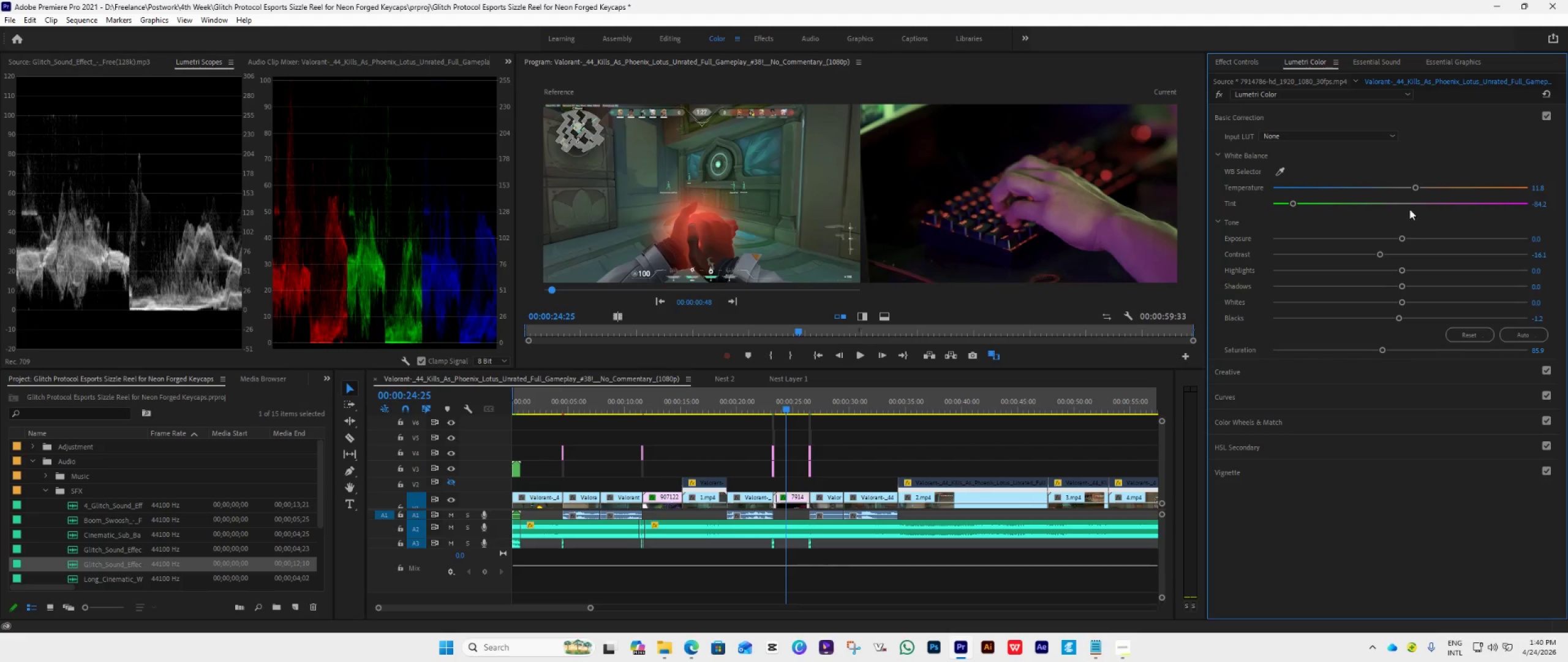 
left_click_drag(start_coordinate=[1415, 187], to_coordinate=[1404, 192])
 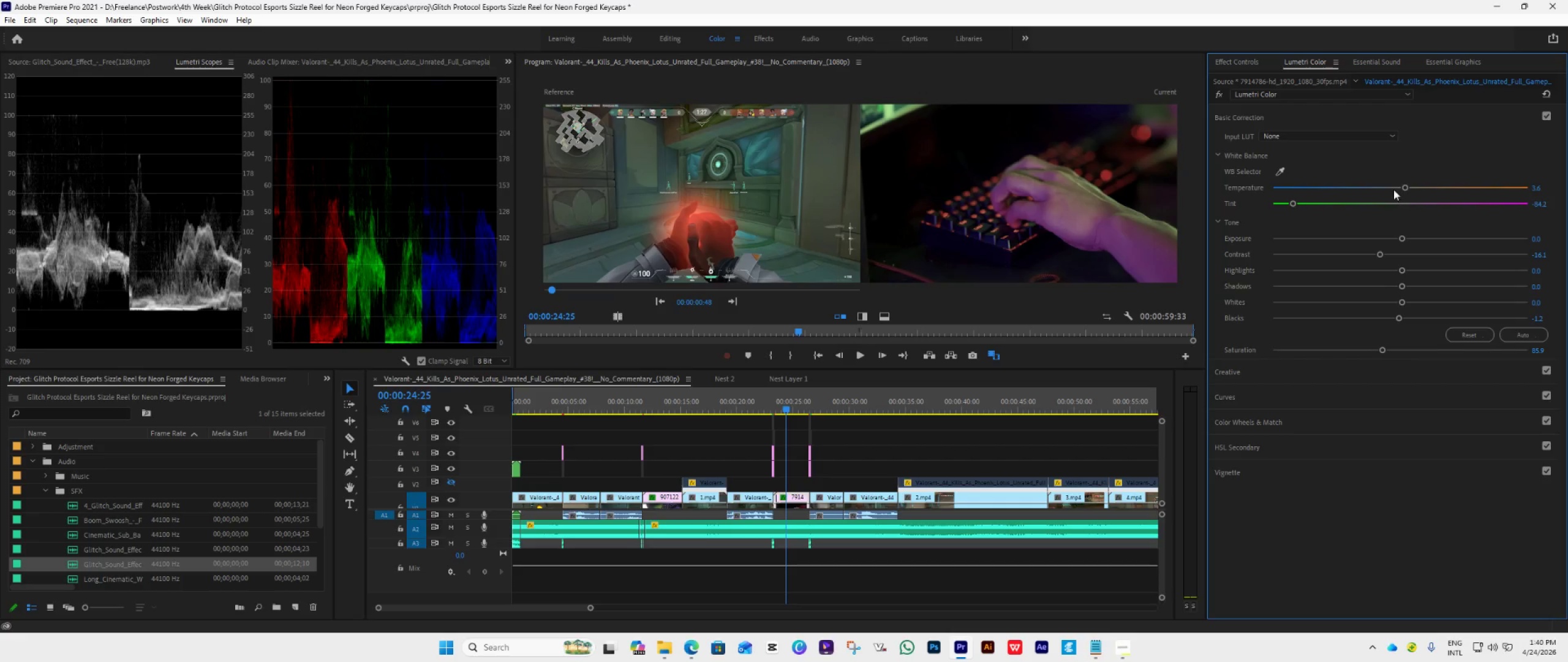 
left_click_drag(start_coordinate=[1401, 184], to_coordinate=[1378, 198])
 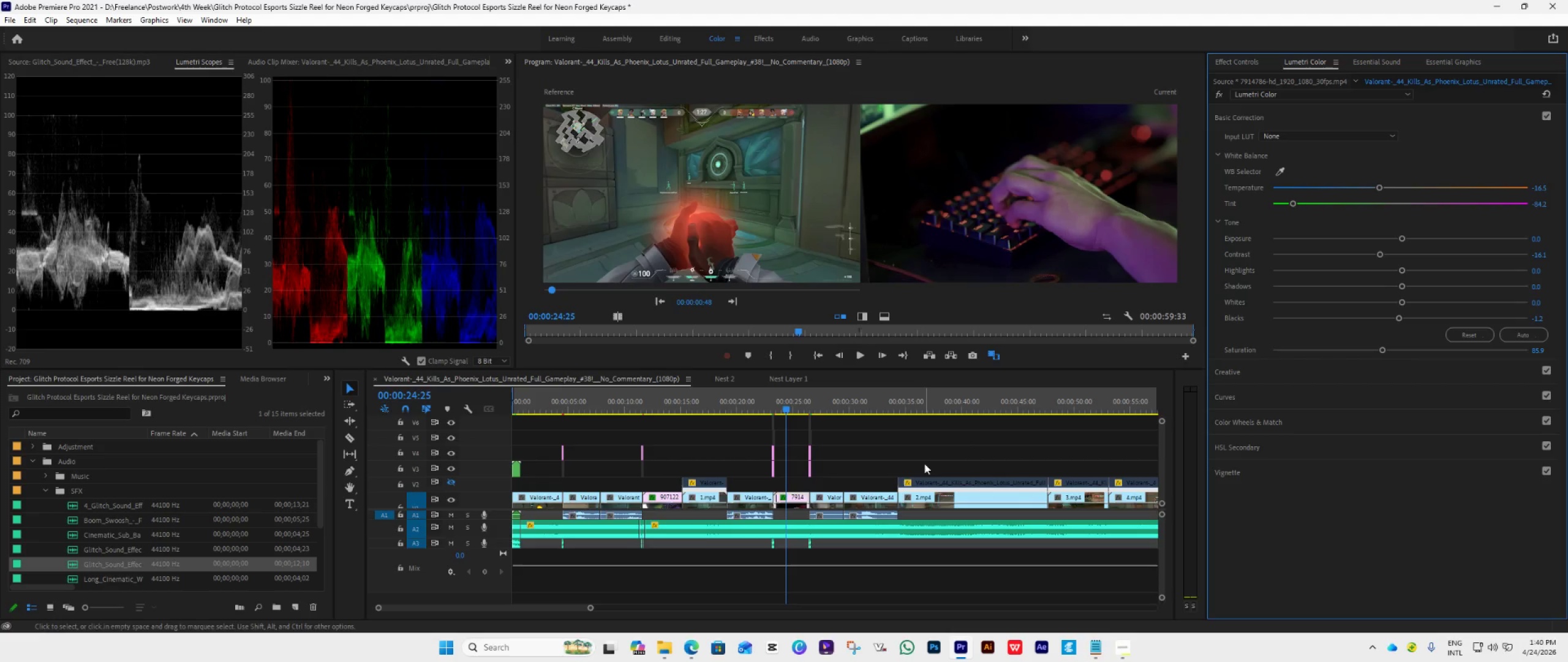 
wait(13.89)
 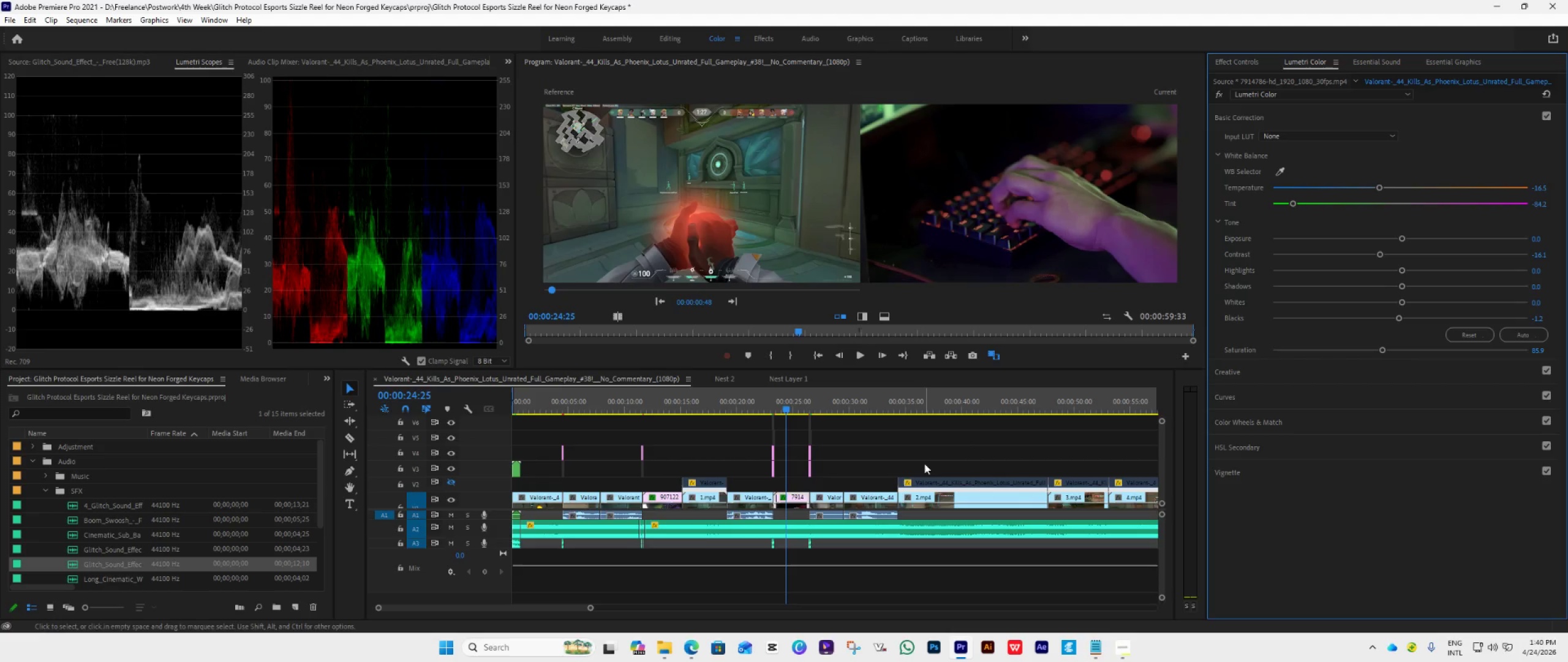 
left_click_drag(start_coordinate=[1404, 239], to_coordinate=[1426, 251])
 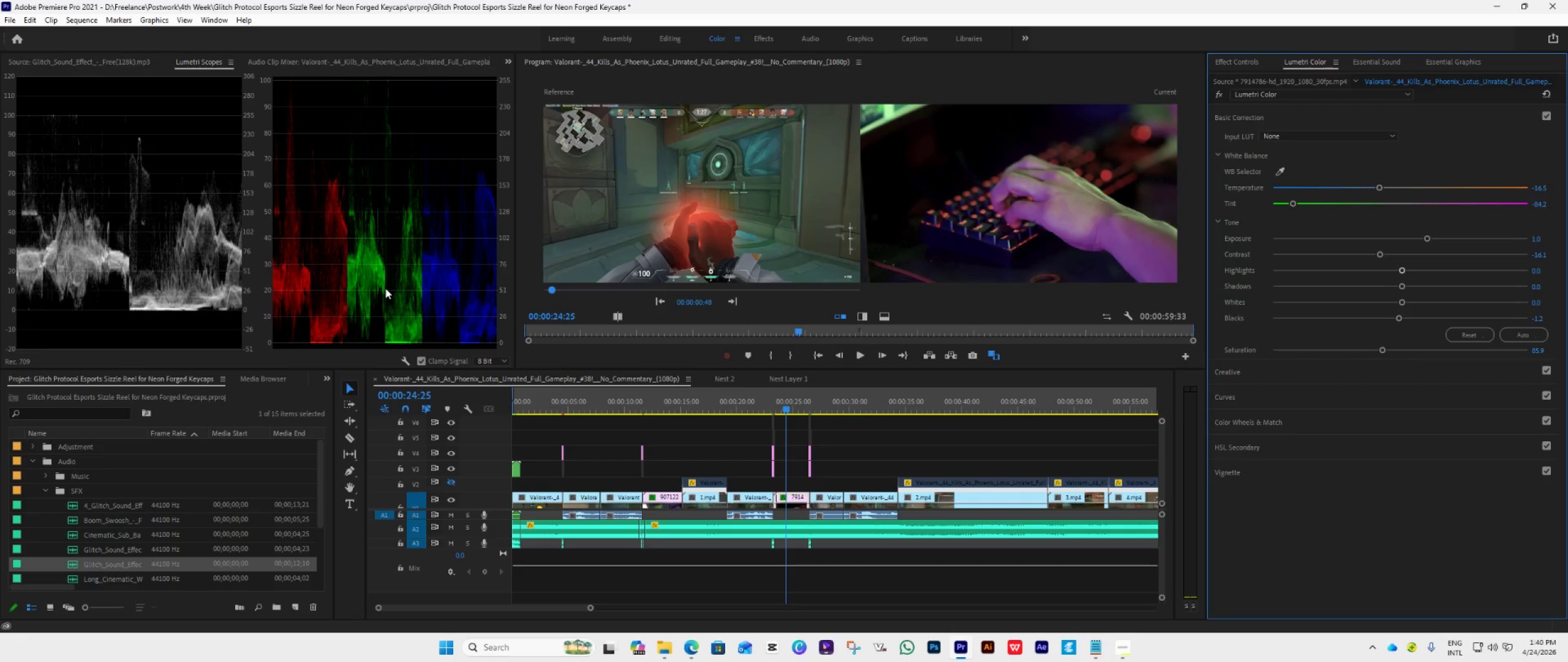 
wait(8.83)
 